 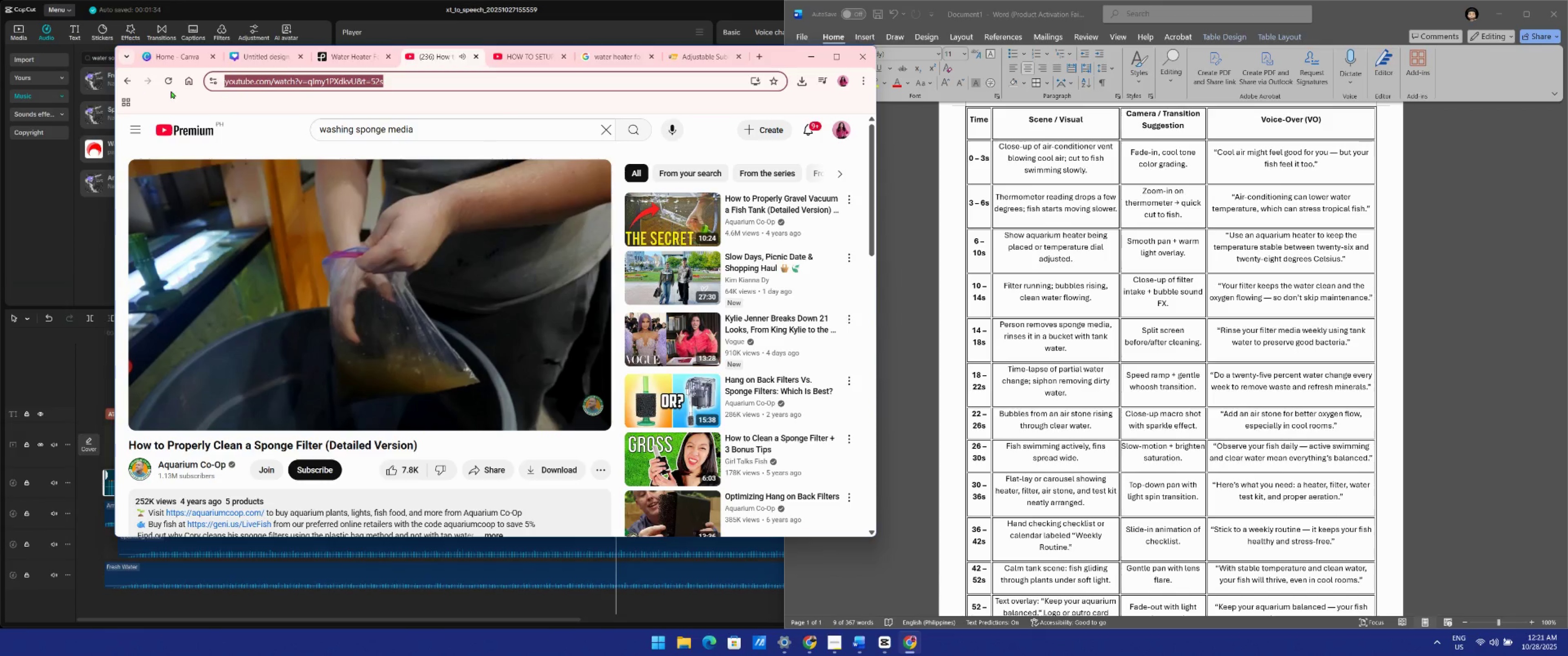 
key(Control+C)
 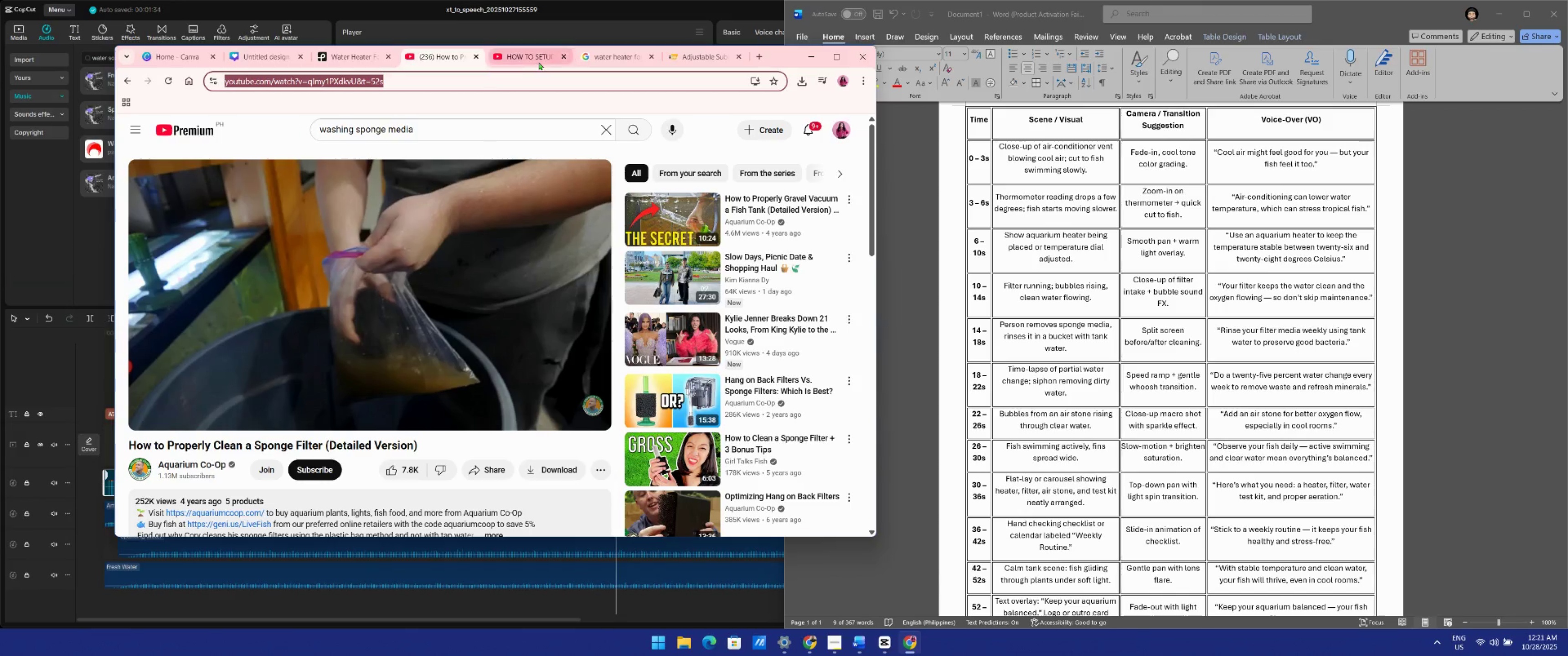 
left_click([530, 56])
 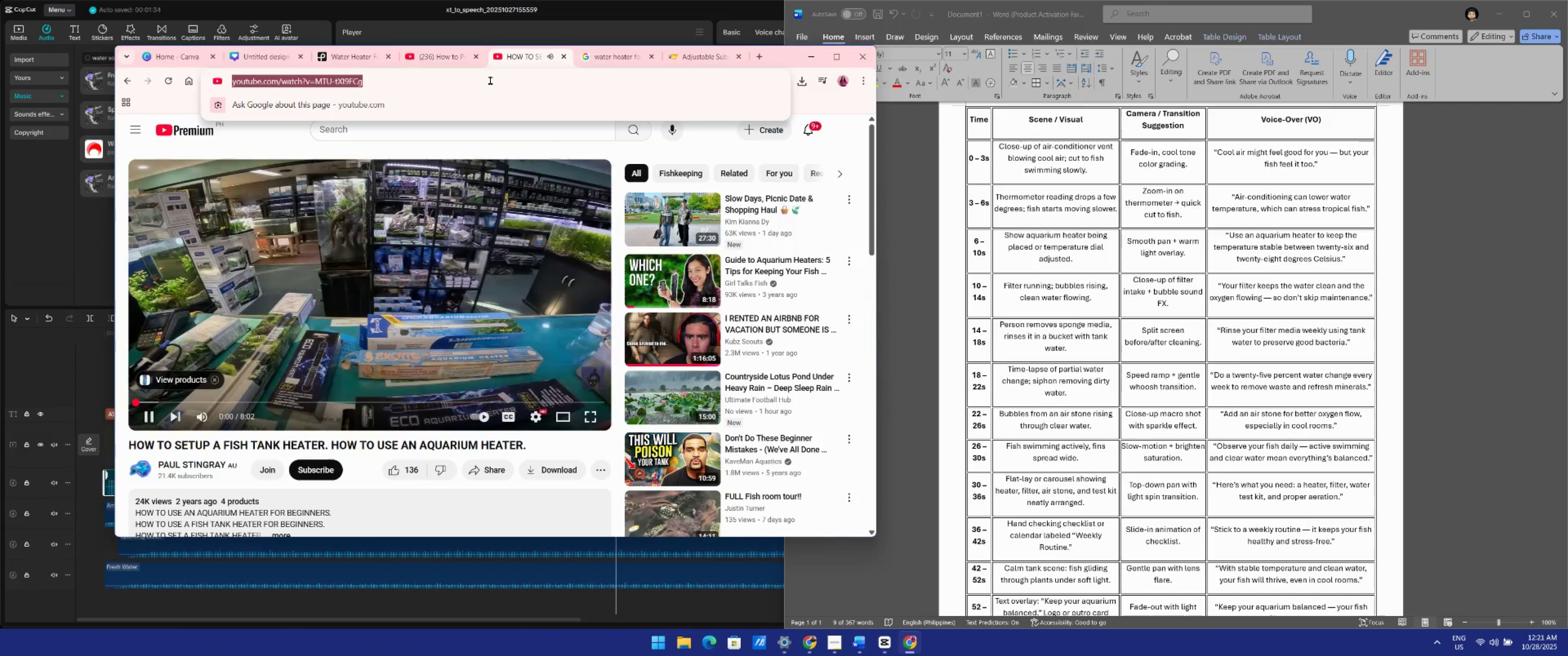 
type(youtube graber)
 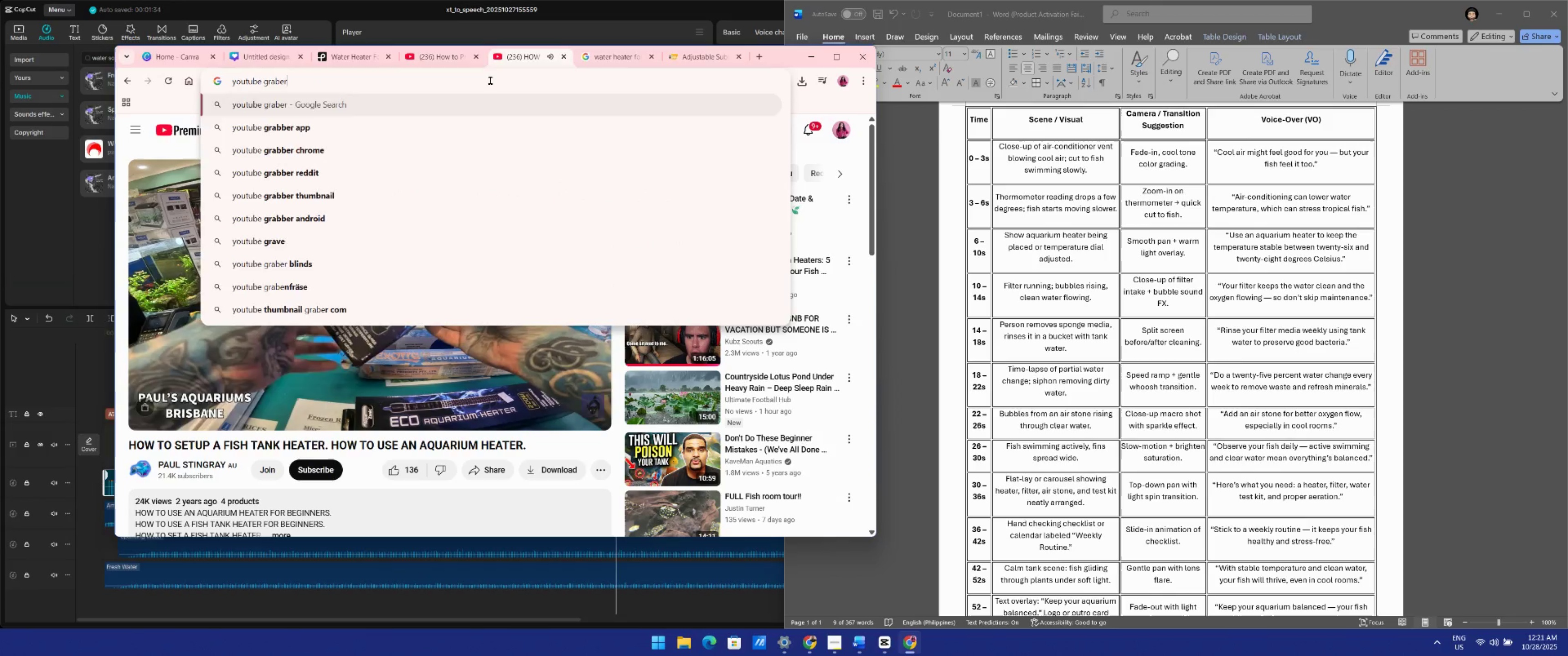 
key(Enter)
 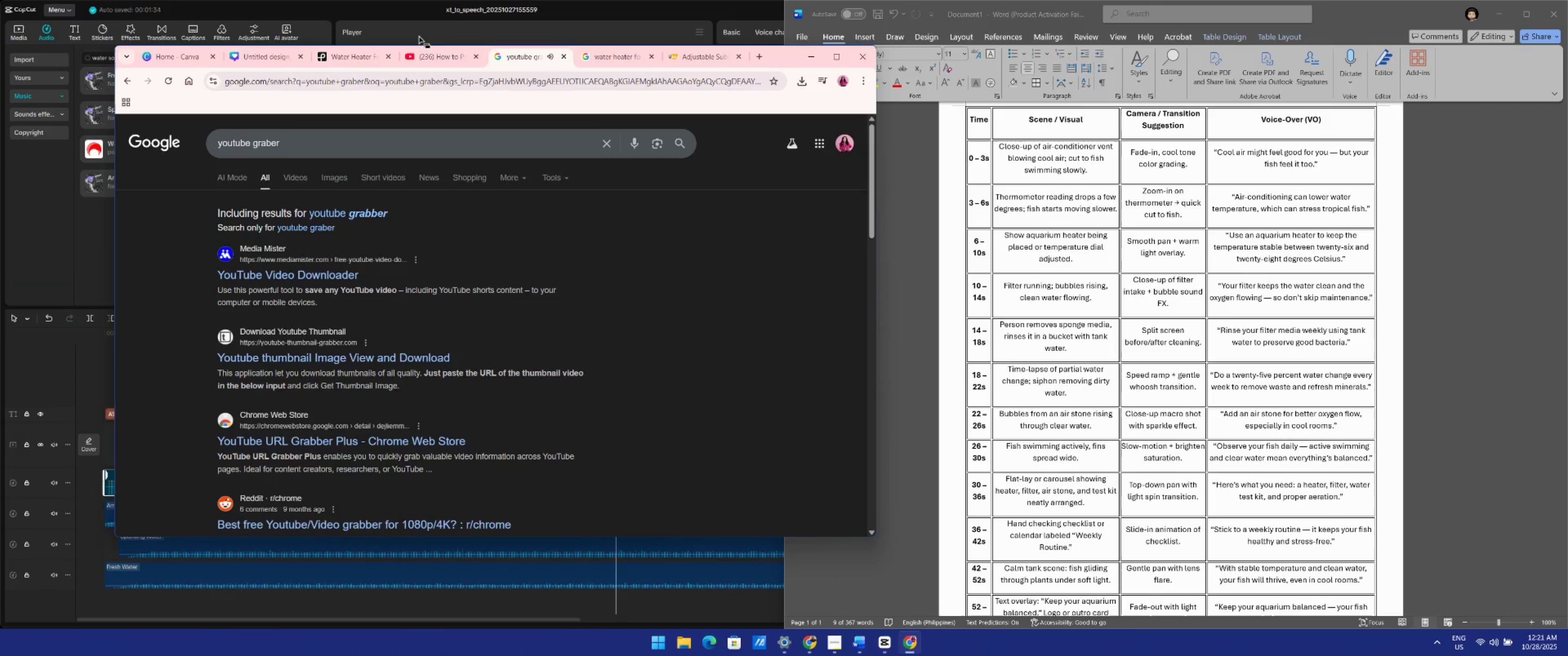 
left_click([445, 56])
 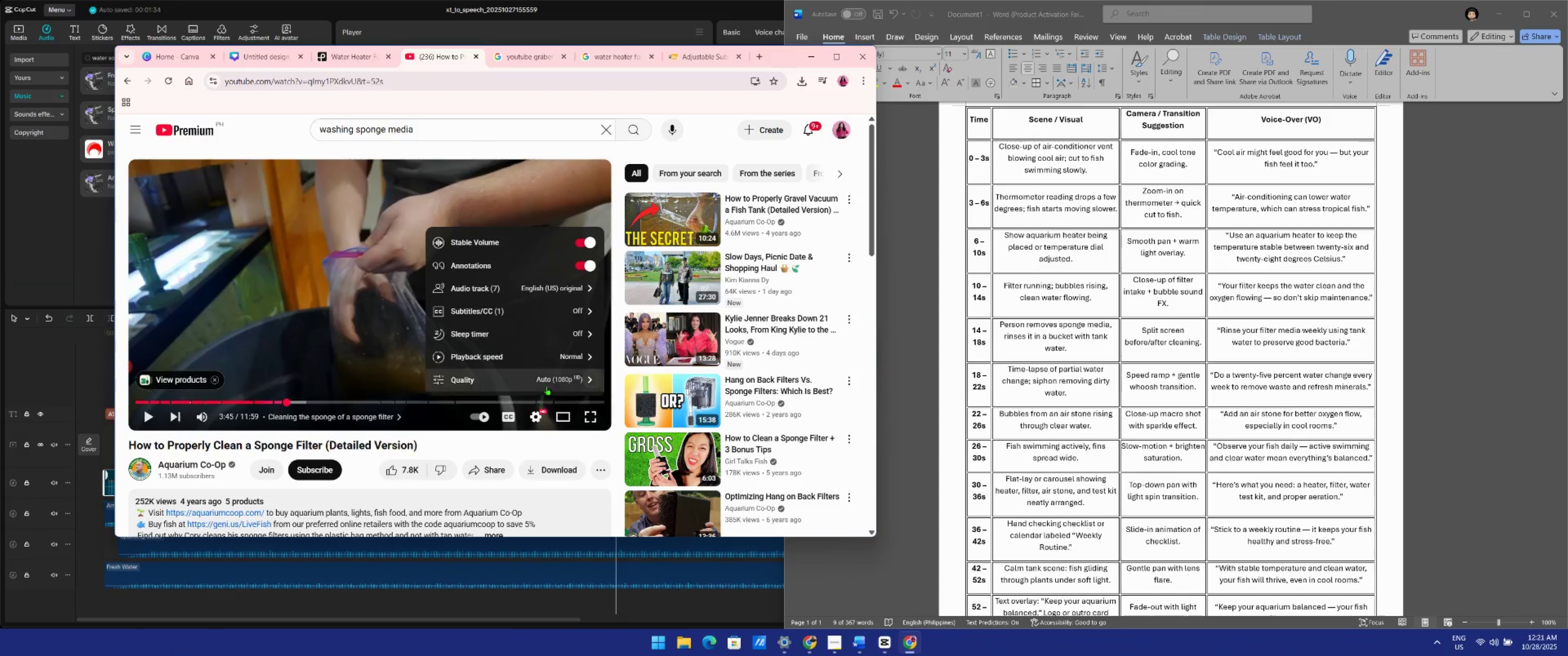 
left_click([557, 382])
 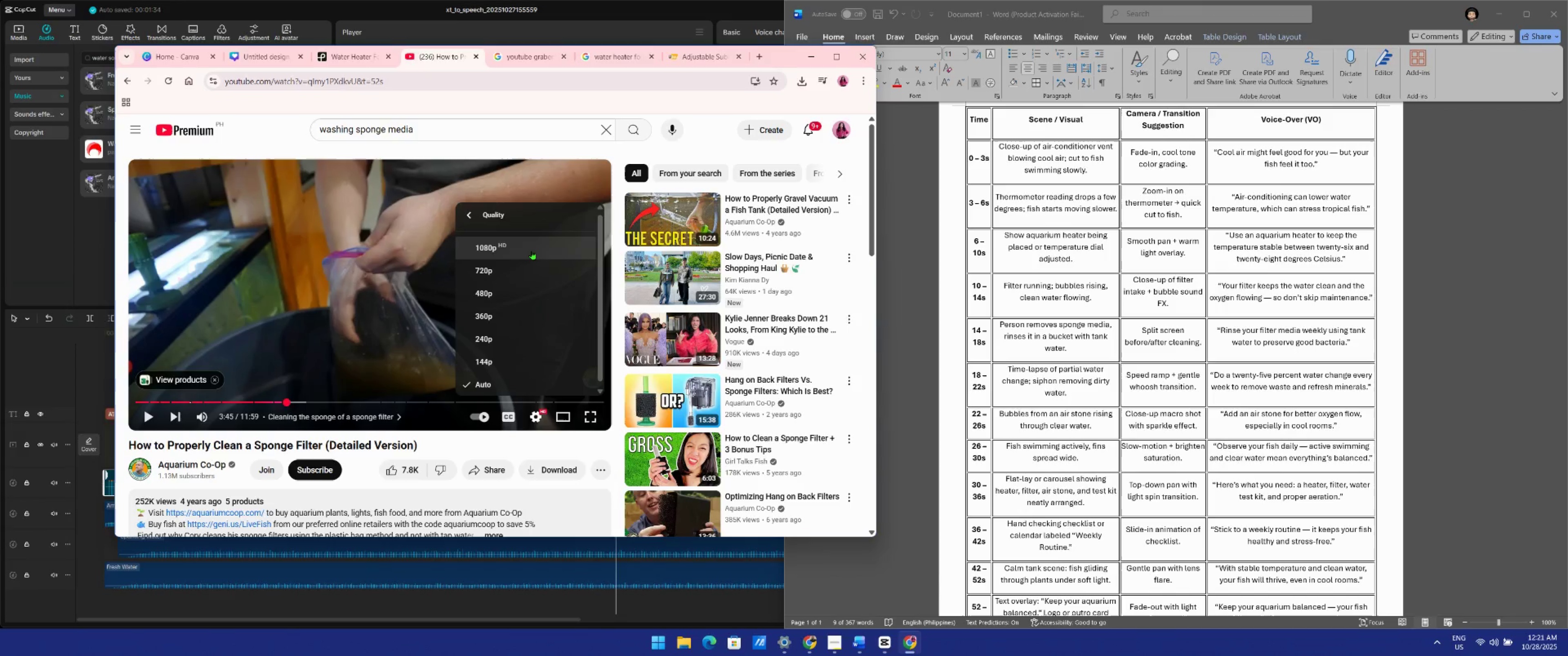 
left_click([532, 251])
 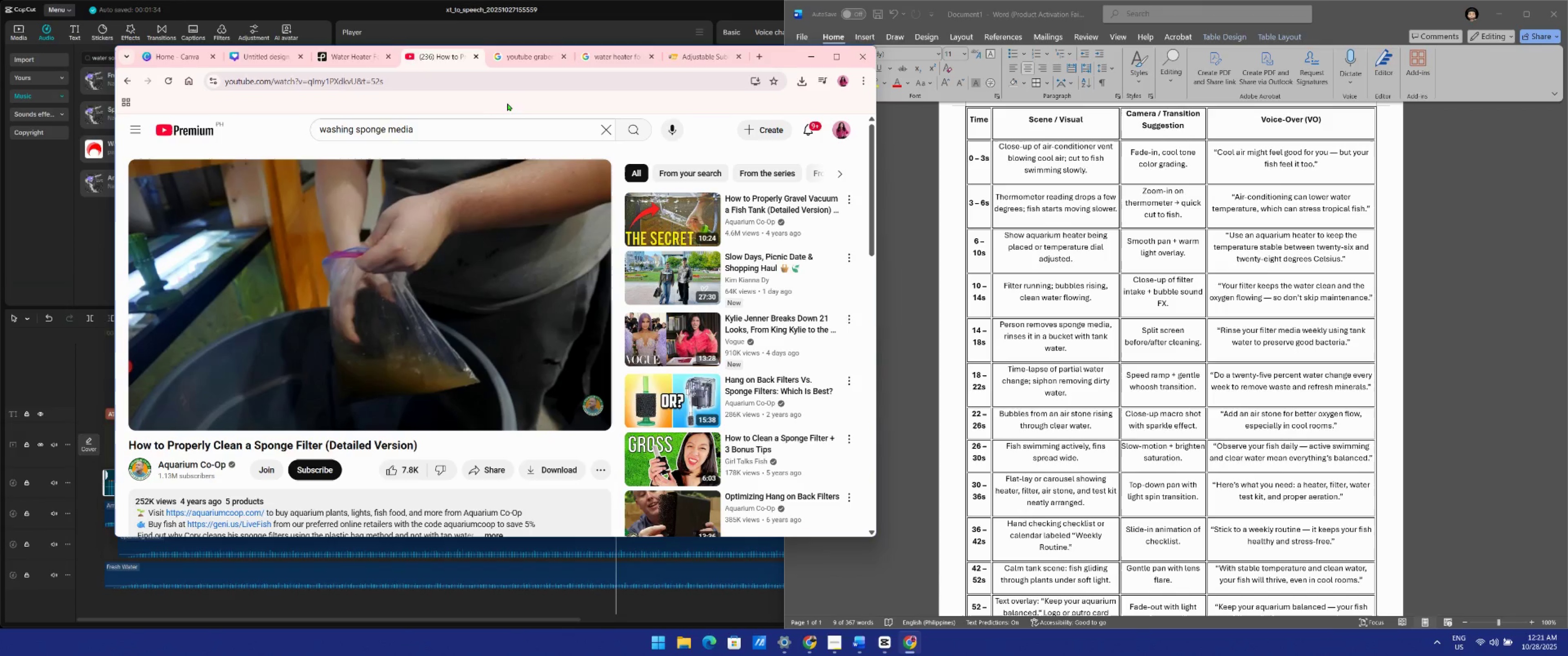 
left_click([477, 82])
 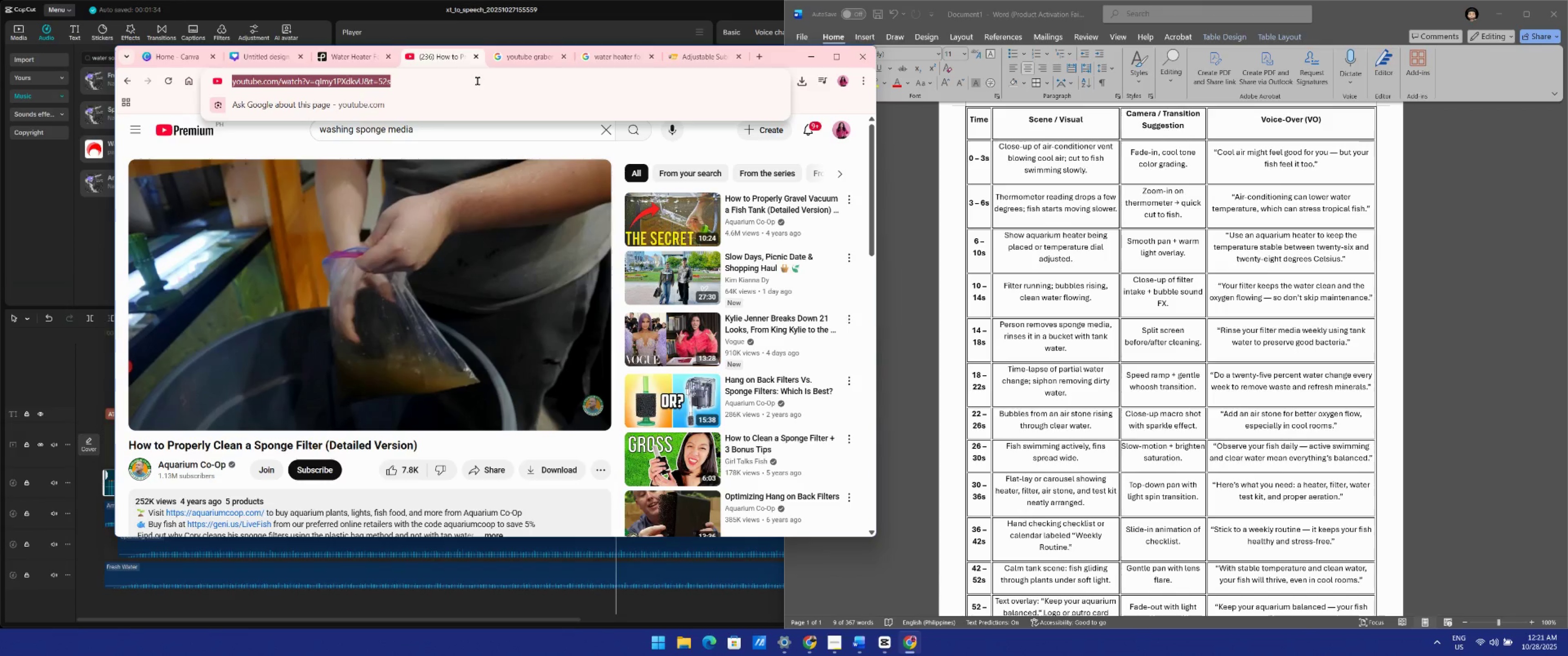 
key(Control+C)
 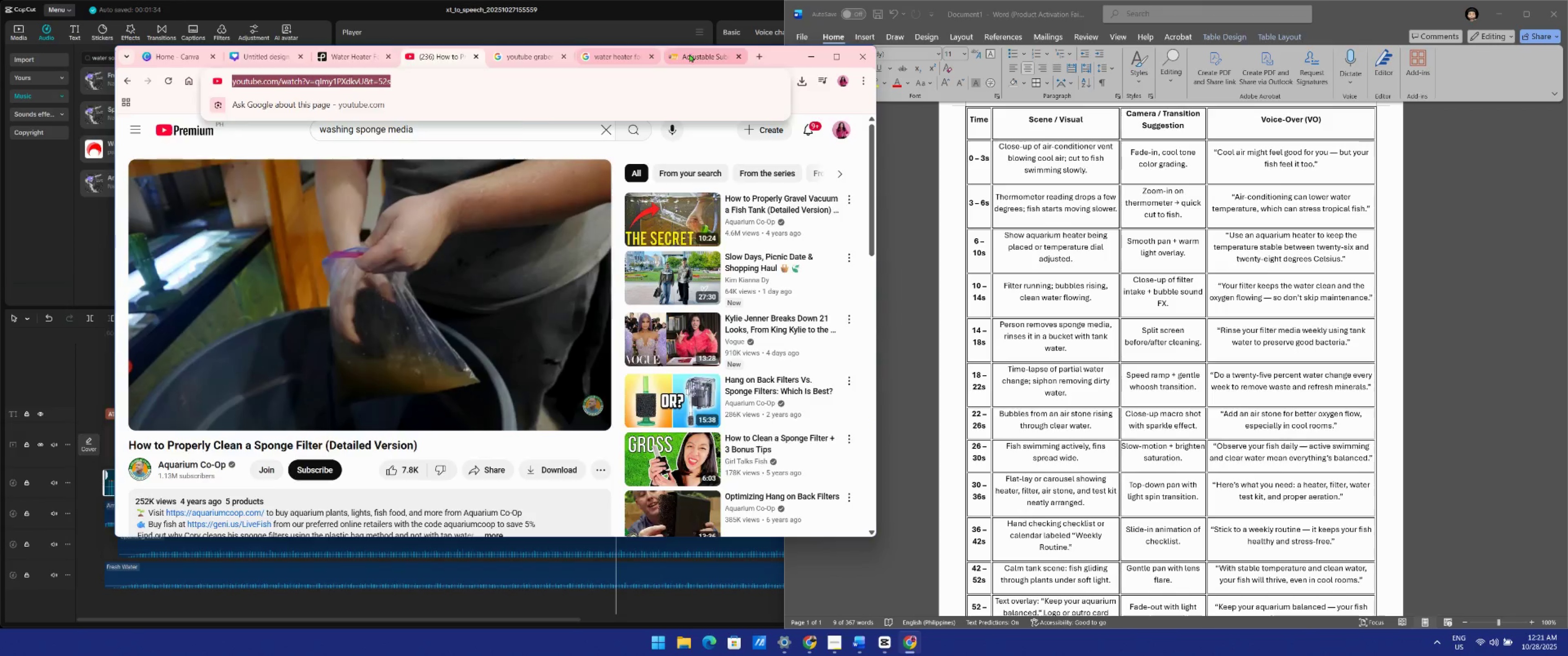 
left_click([609, 57])
 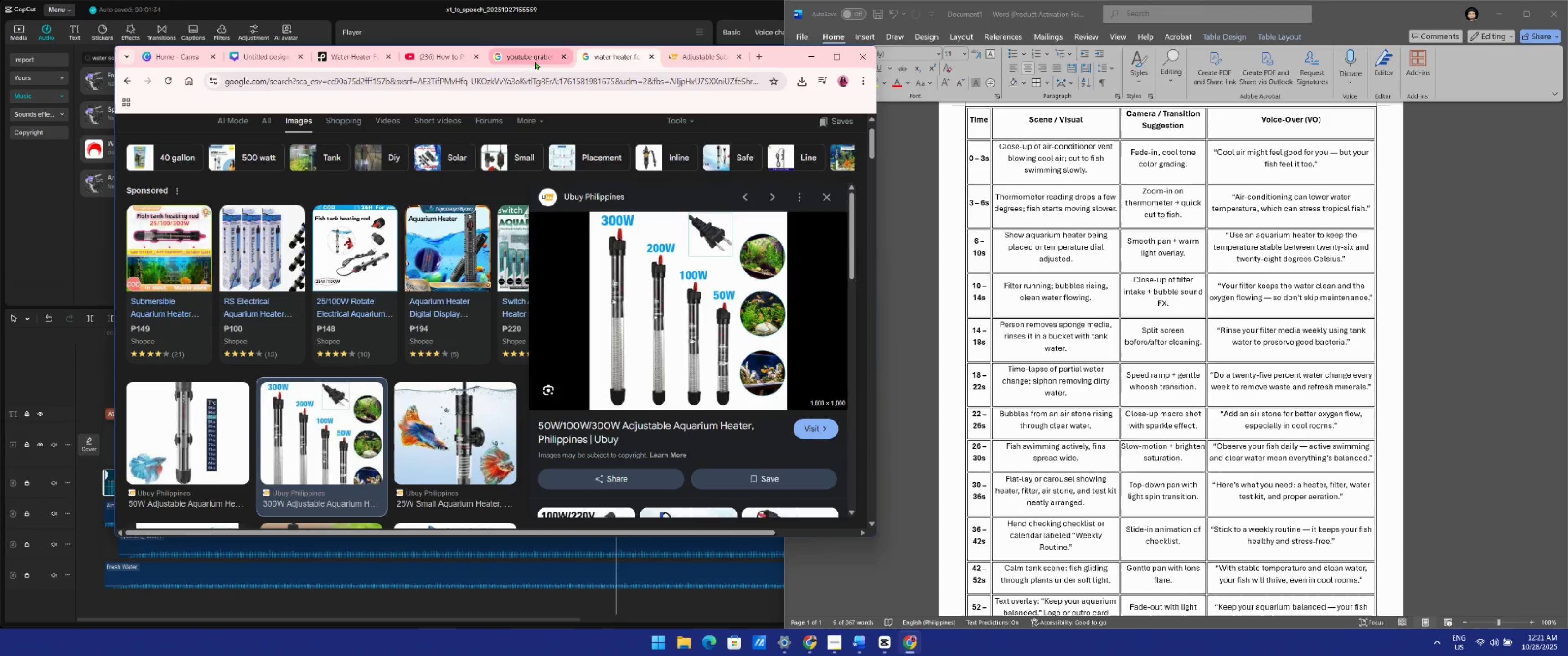 
left_click([523, 56])
 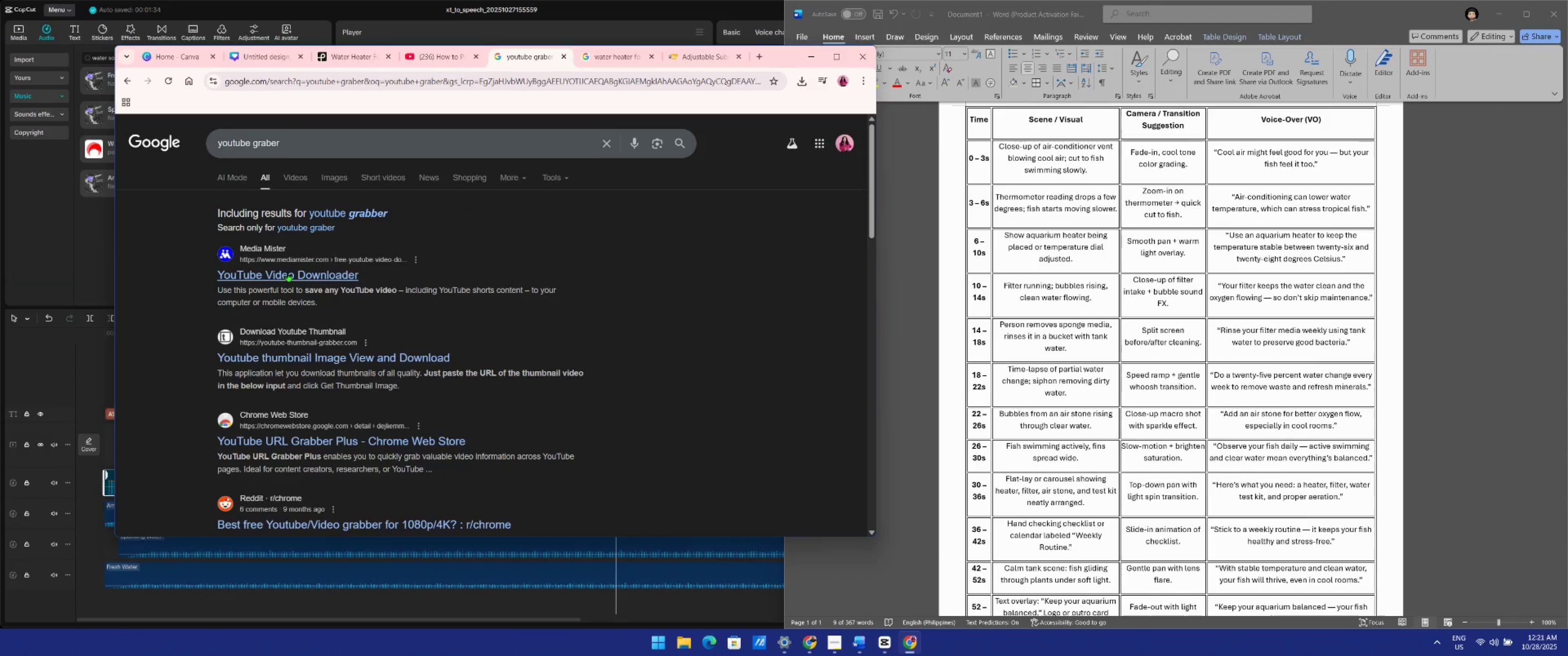 
left_click([288, 272])
 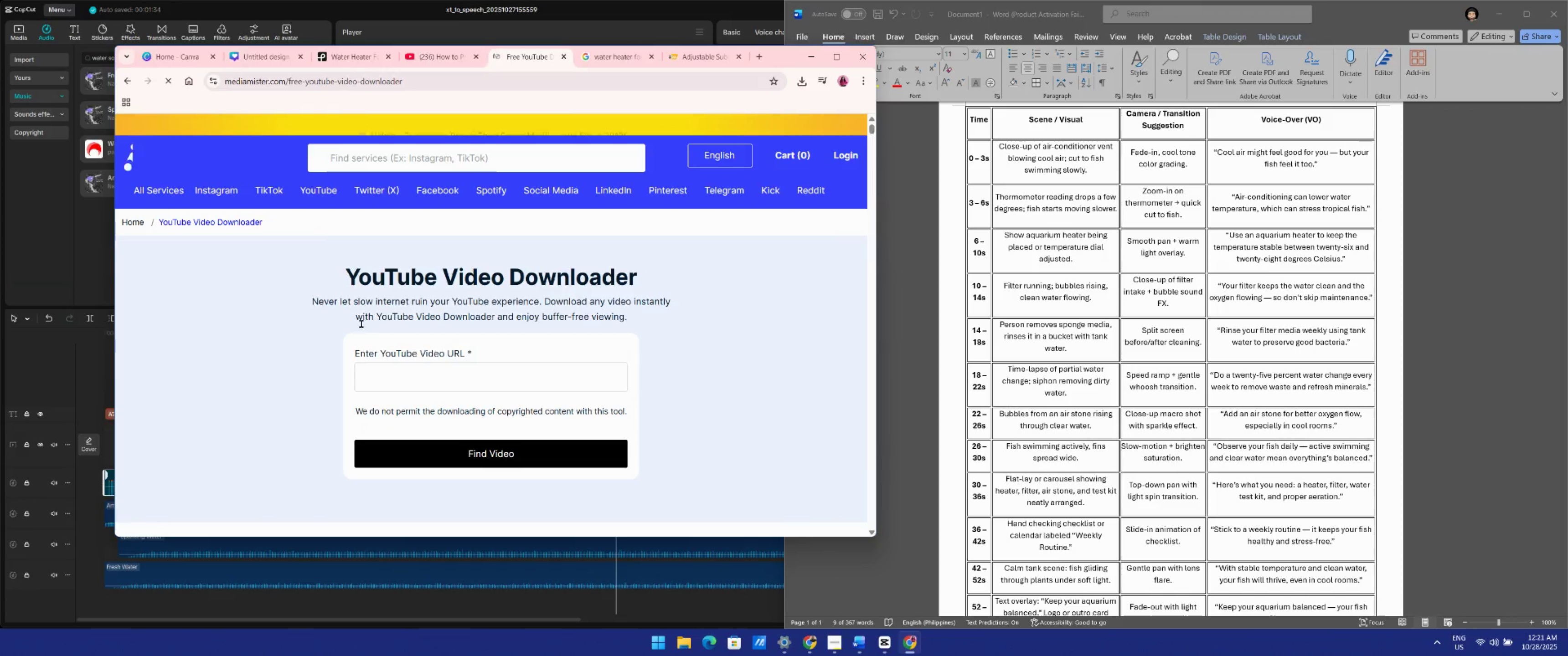 
key(Control+ControlLeft)
 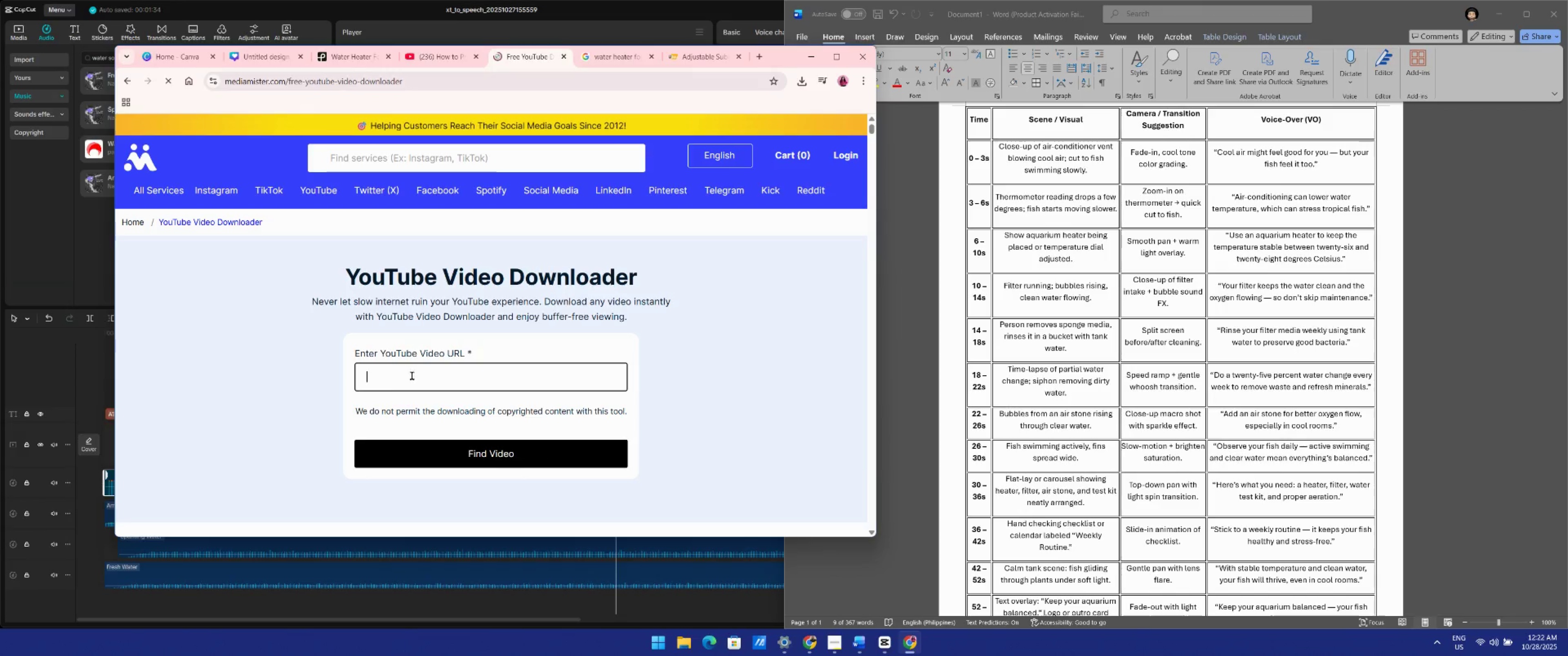 
key(Control+V)
 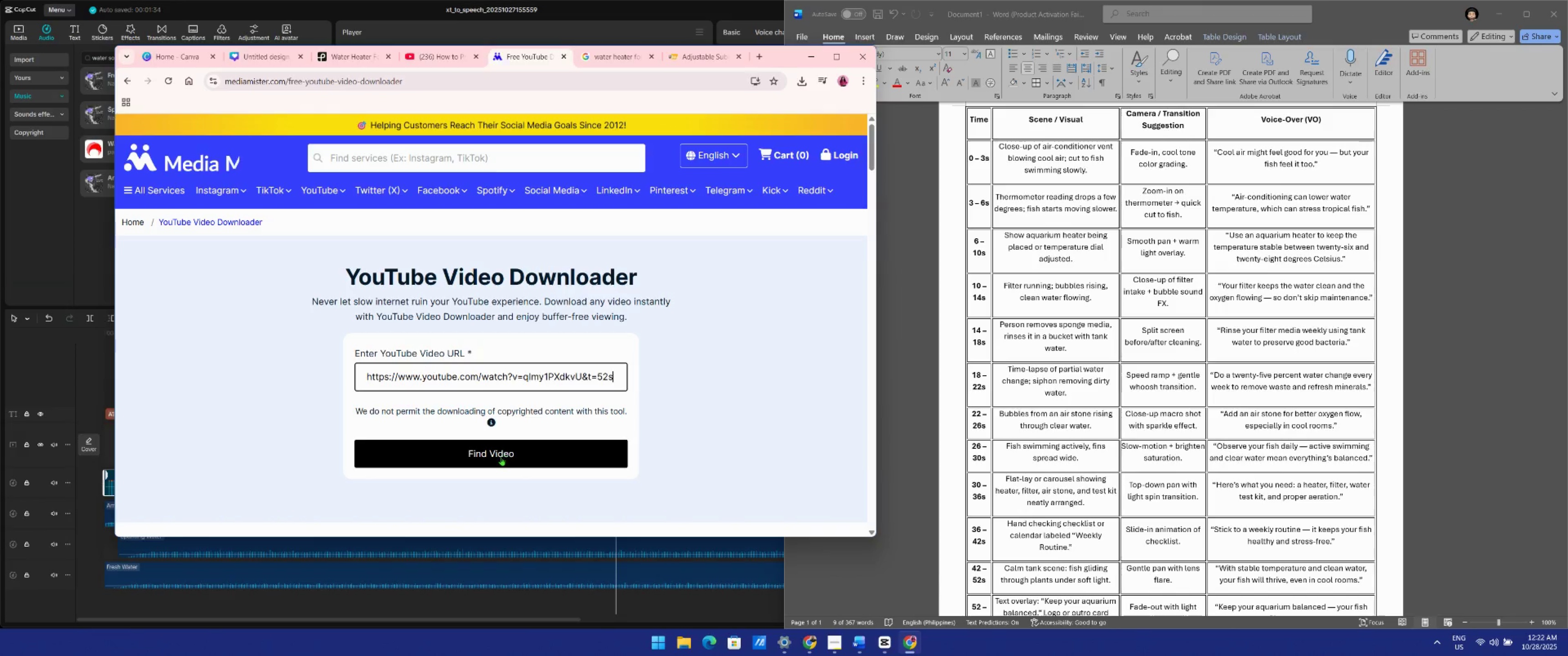 
left_click([501, 456])
 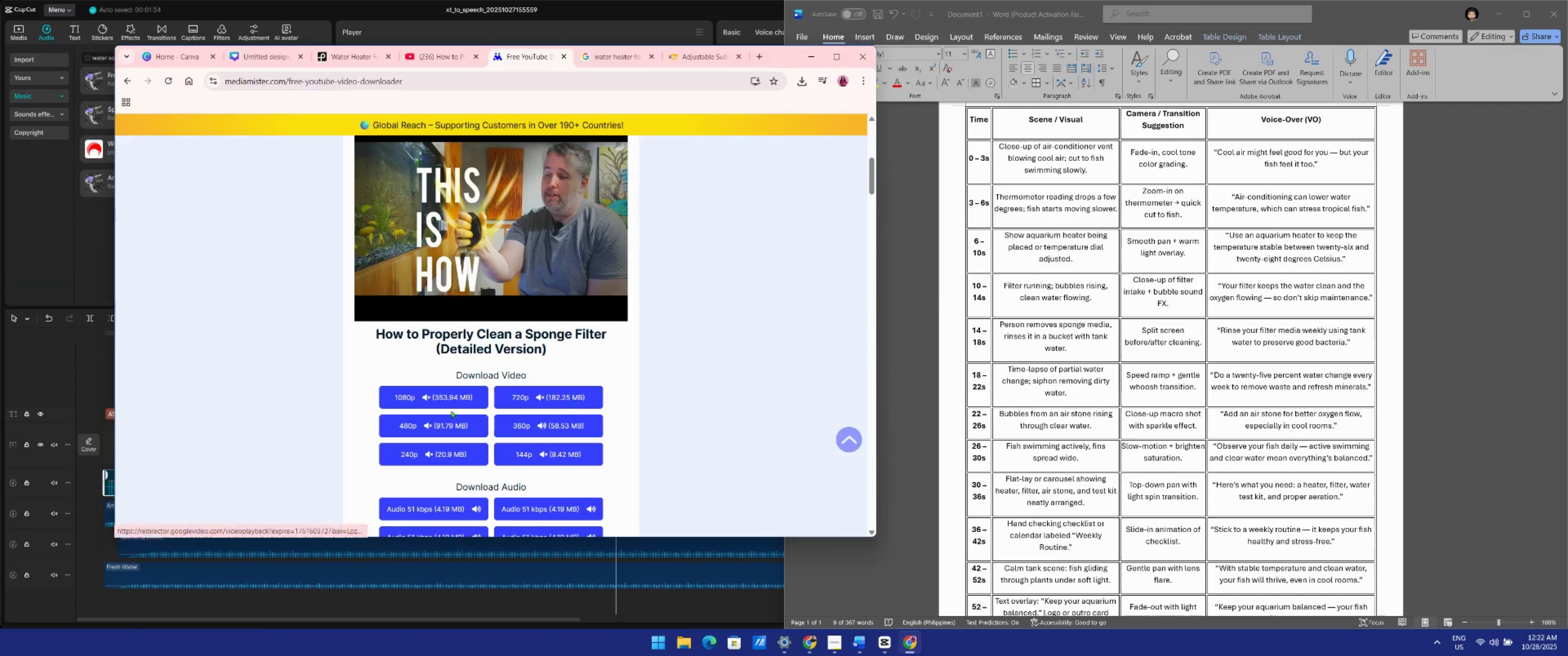 
wait(7.43)
 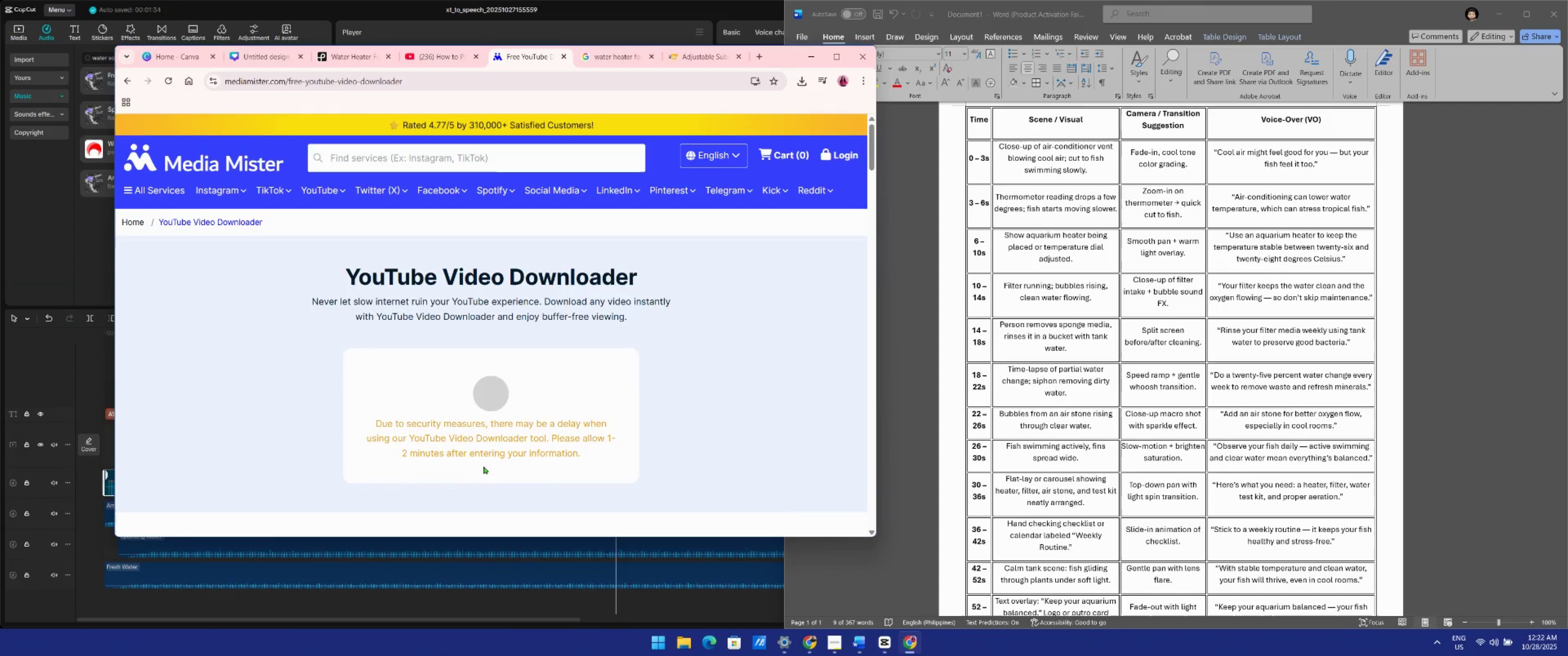 
left_click([431, 398])
 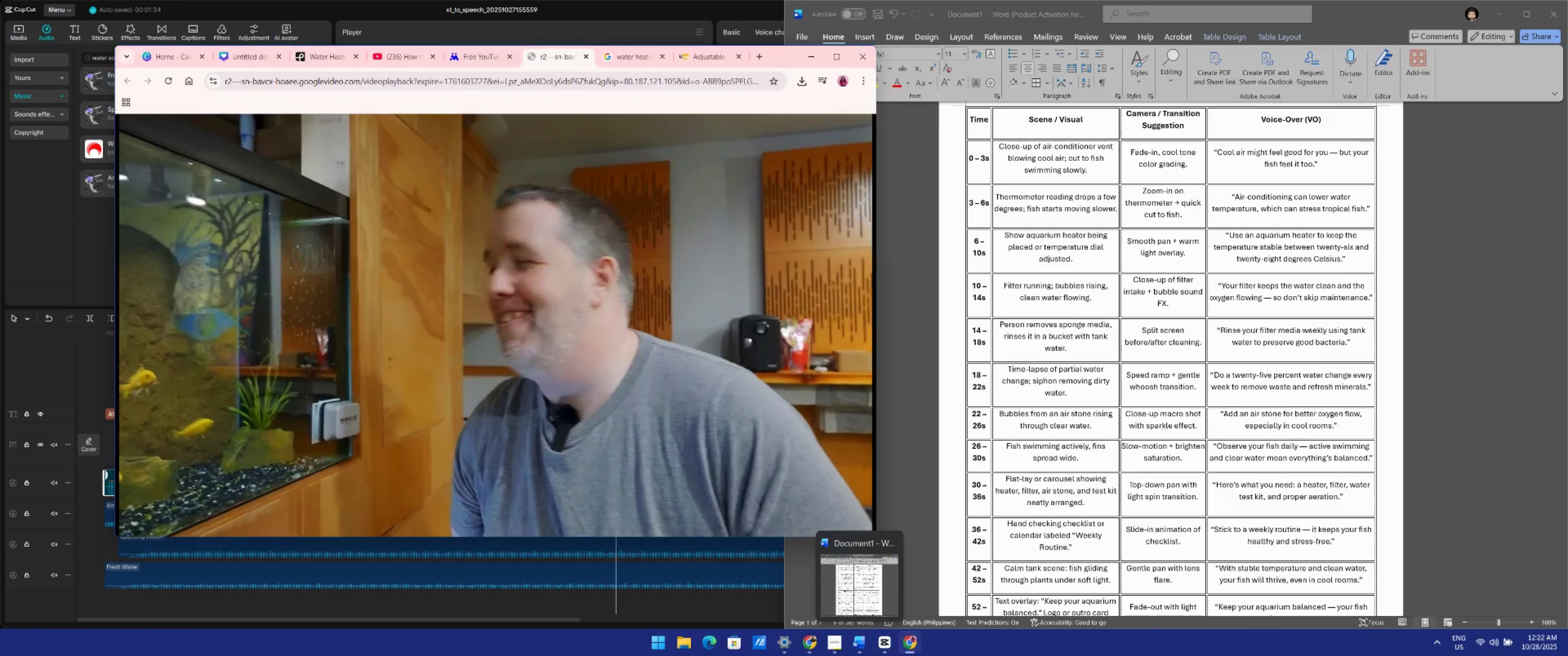 
wait(12.34)
 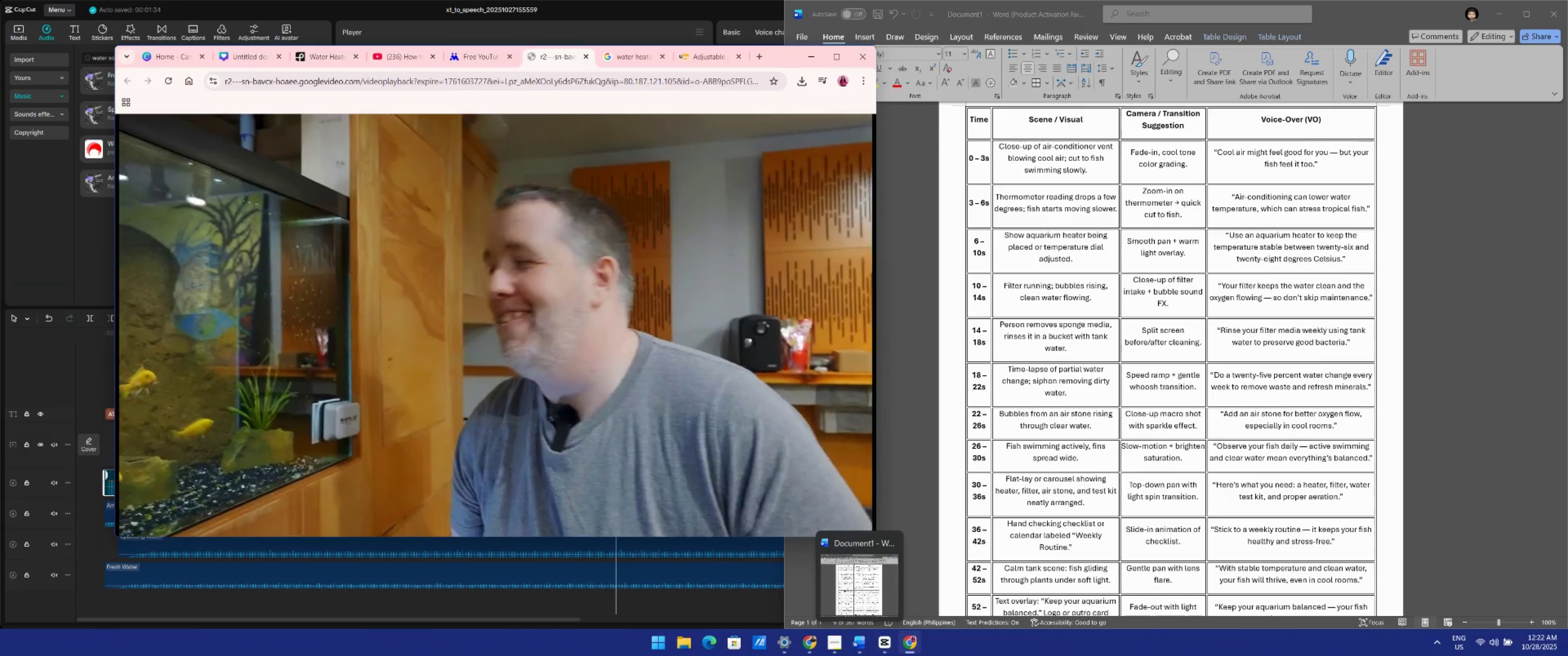 
left_click([805, 82])
 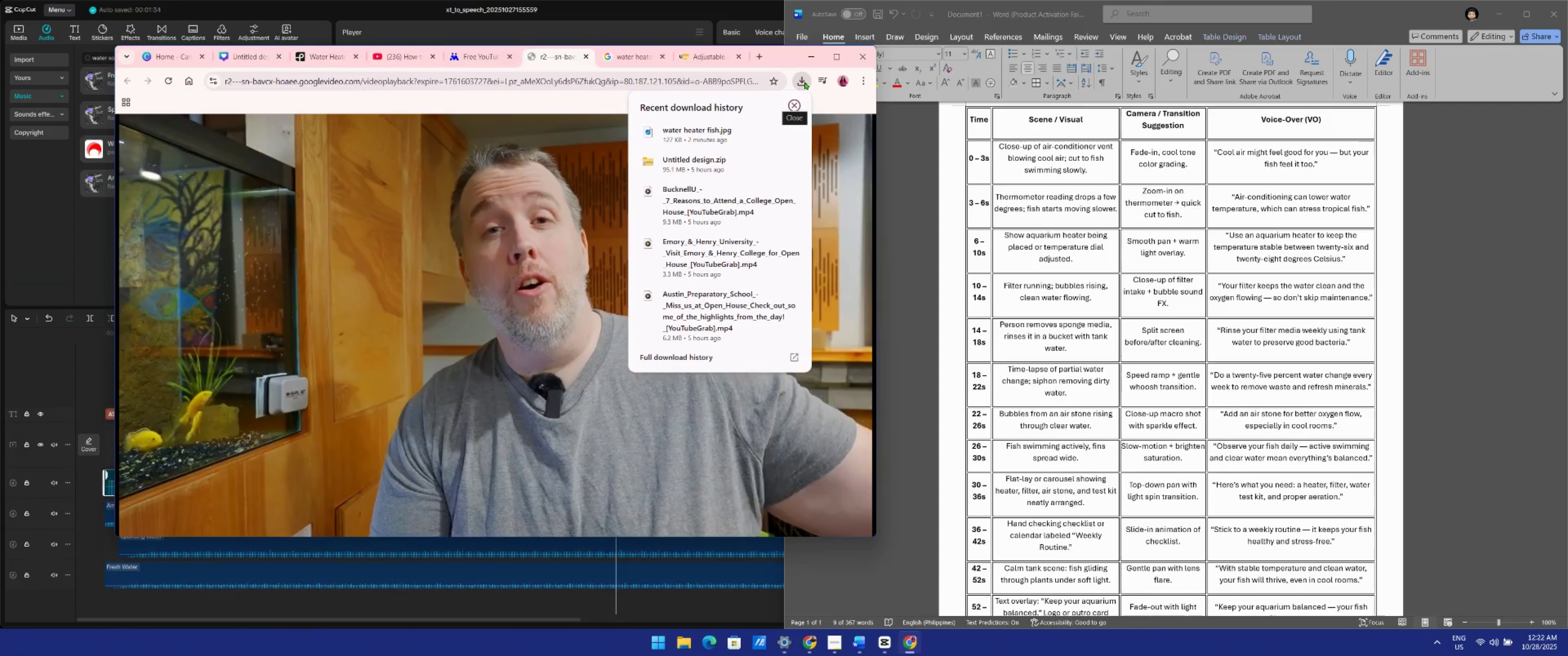 
left_click([805, 82])
 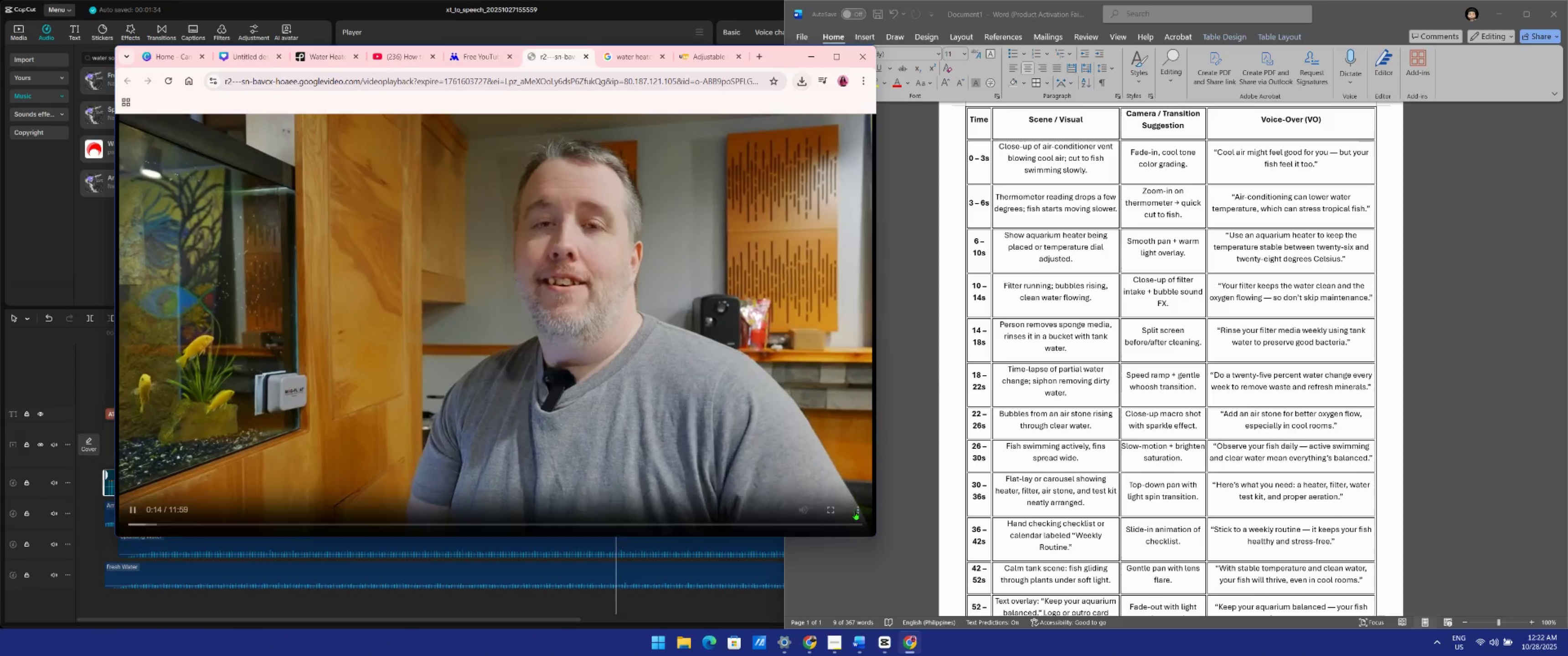 
left_click([856, 508])
 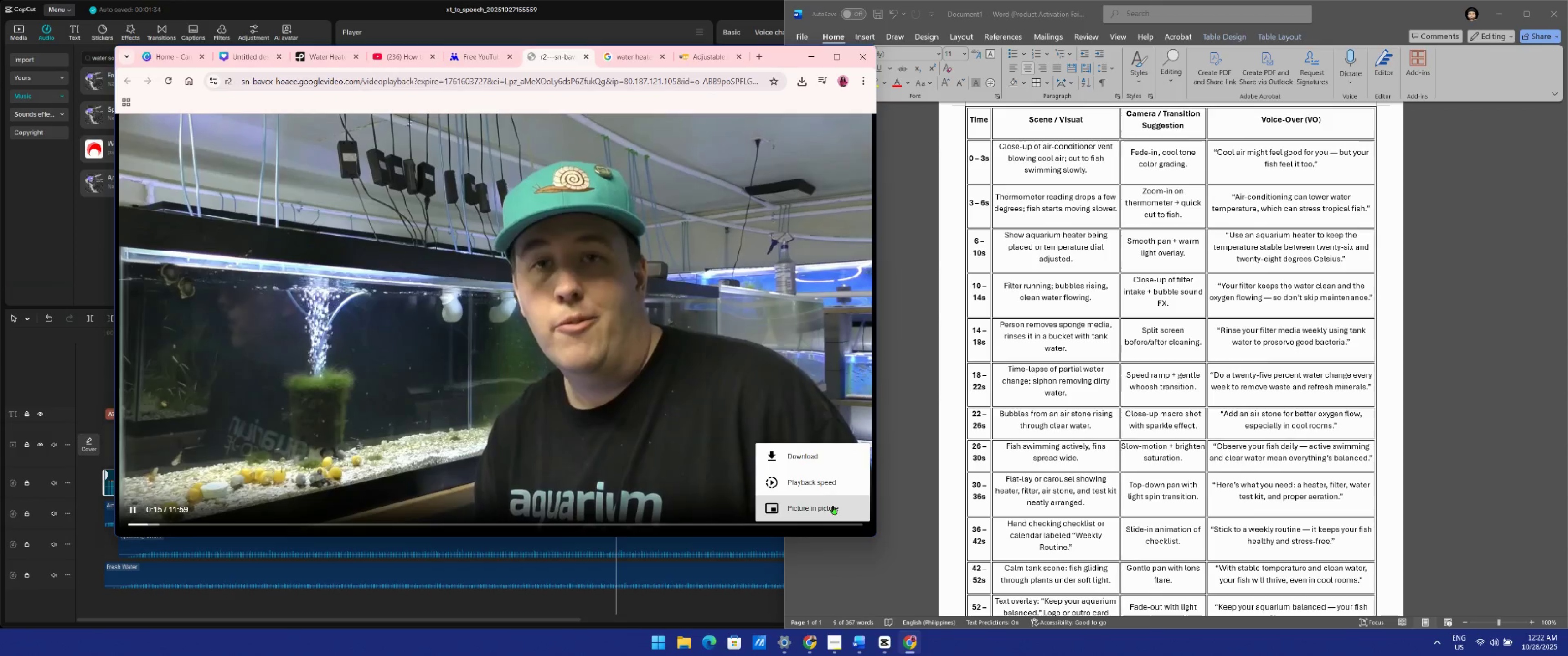 
left_click([832, 463])
 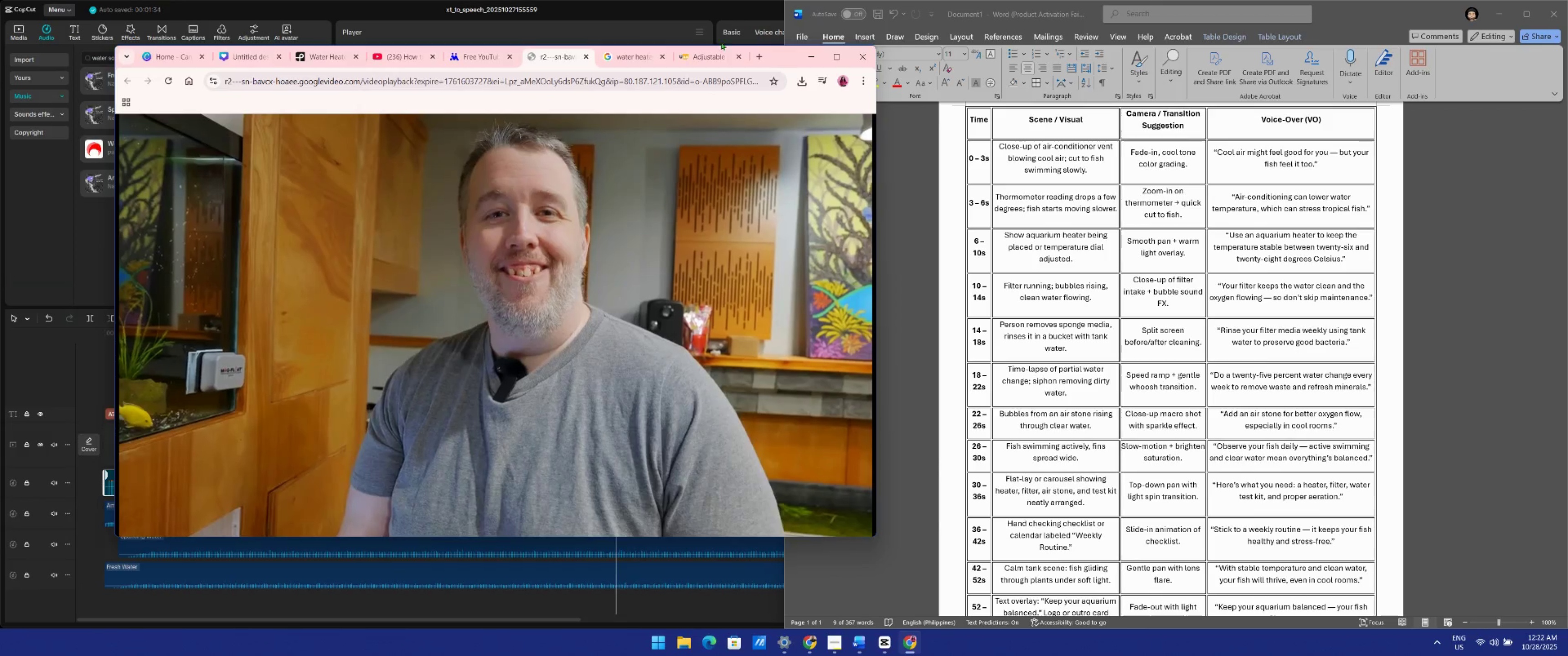 
wait(6.05)
 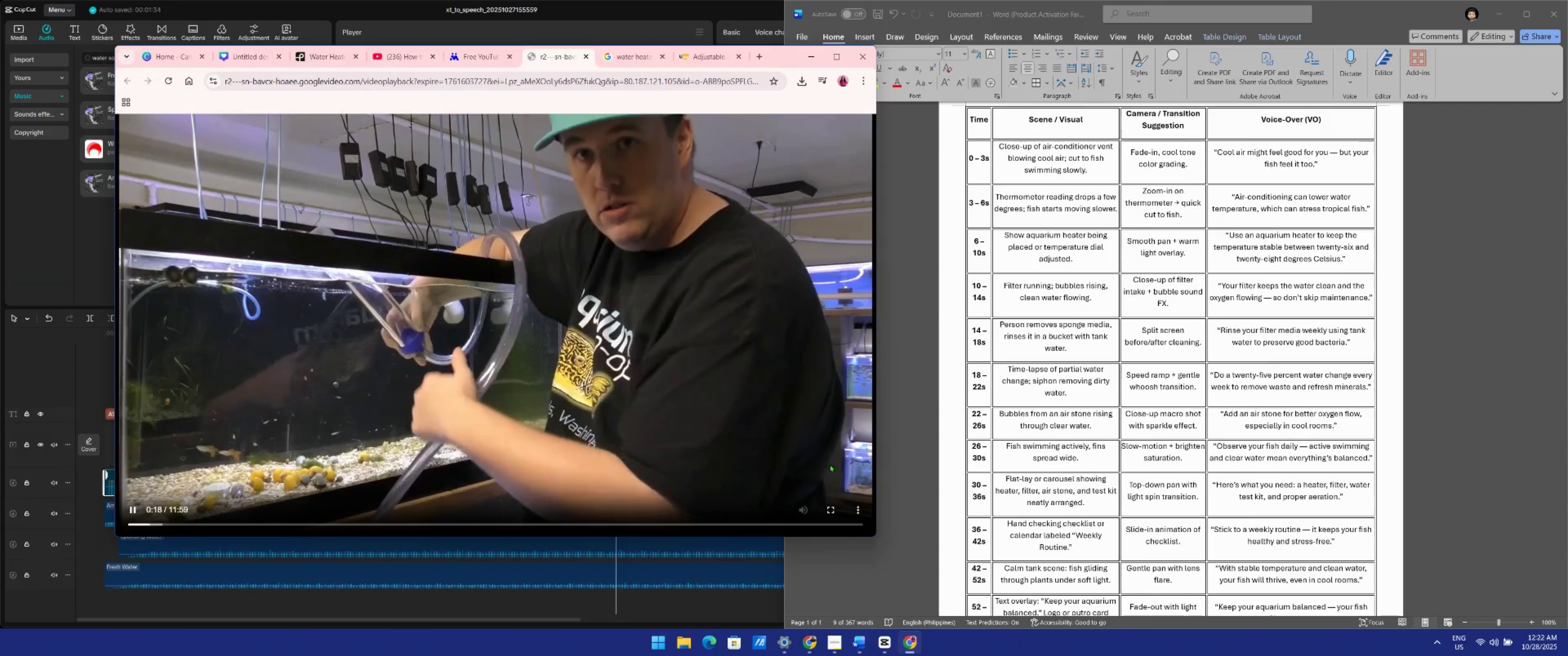 
left_click([805, 510])
 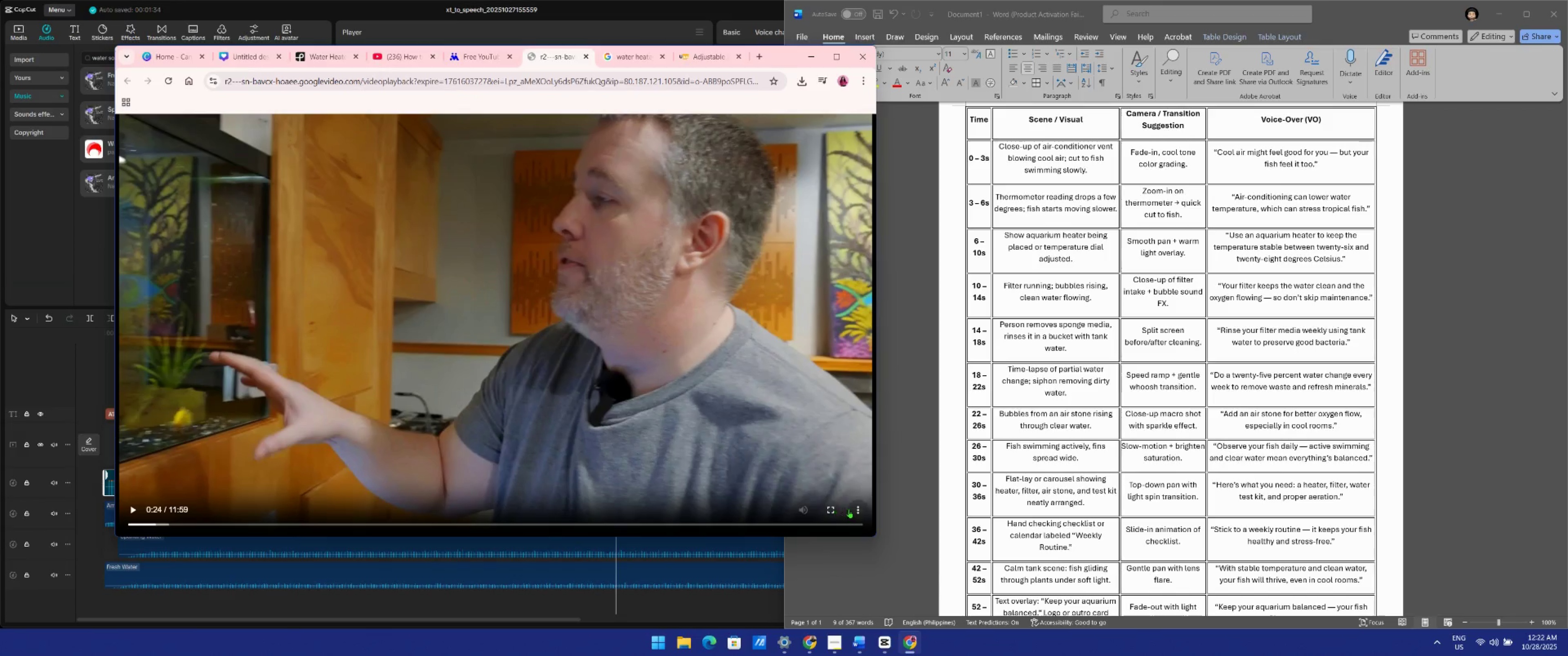 
left_click([857, 511])
 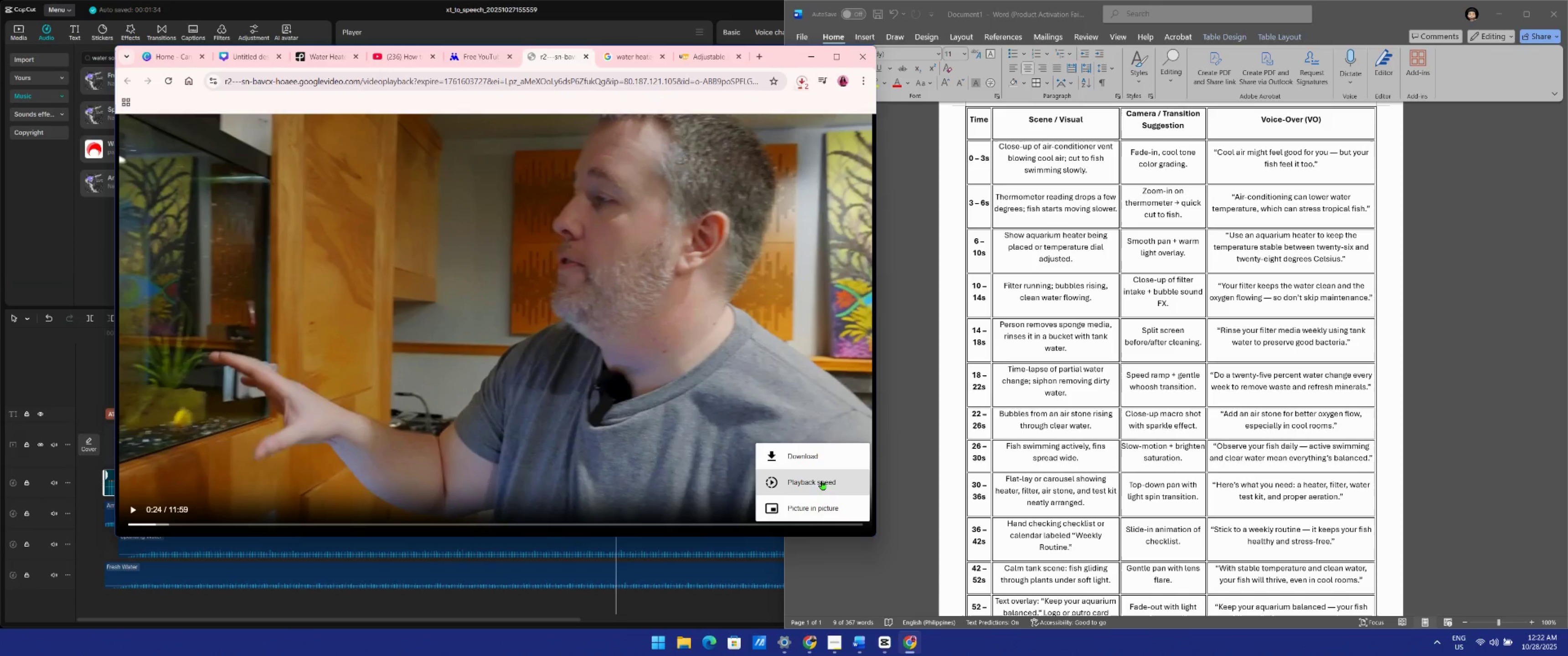 
left_click([807, 87])
 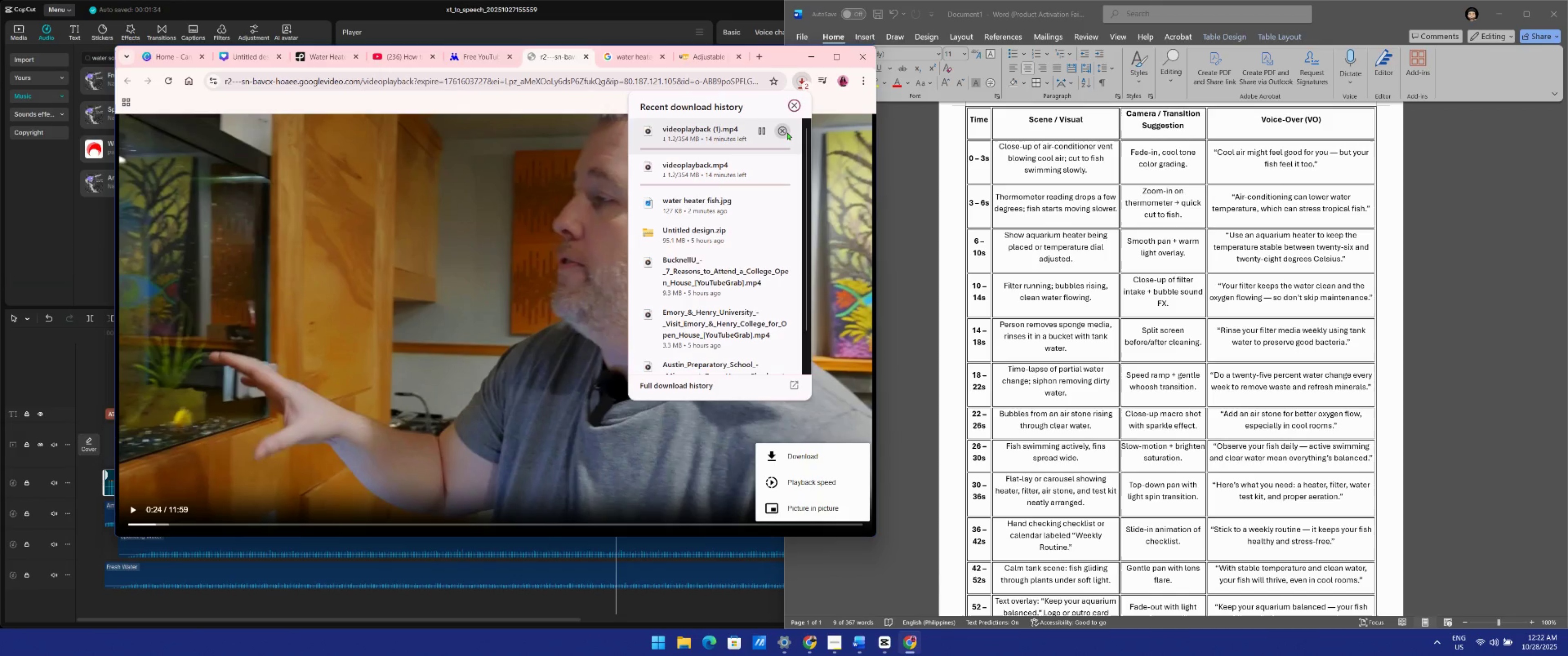 
left_click([787, 133])
 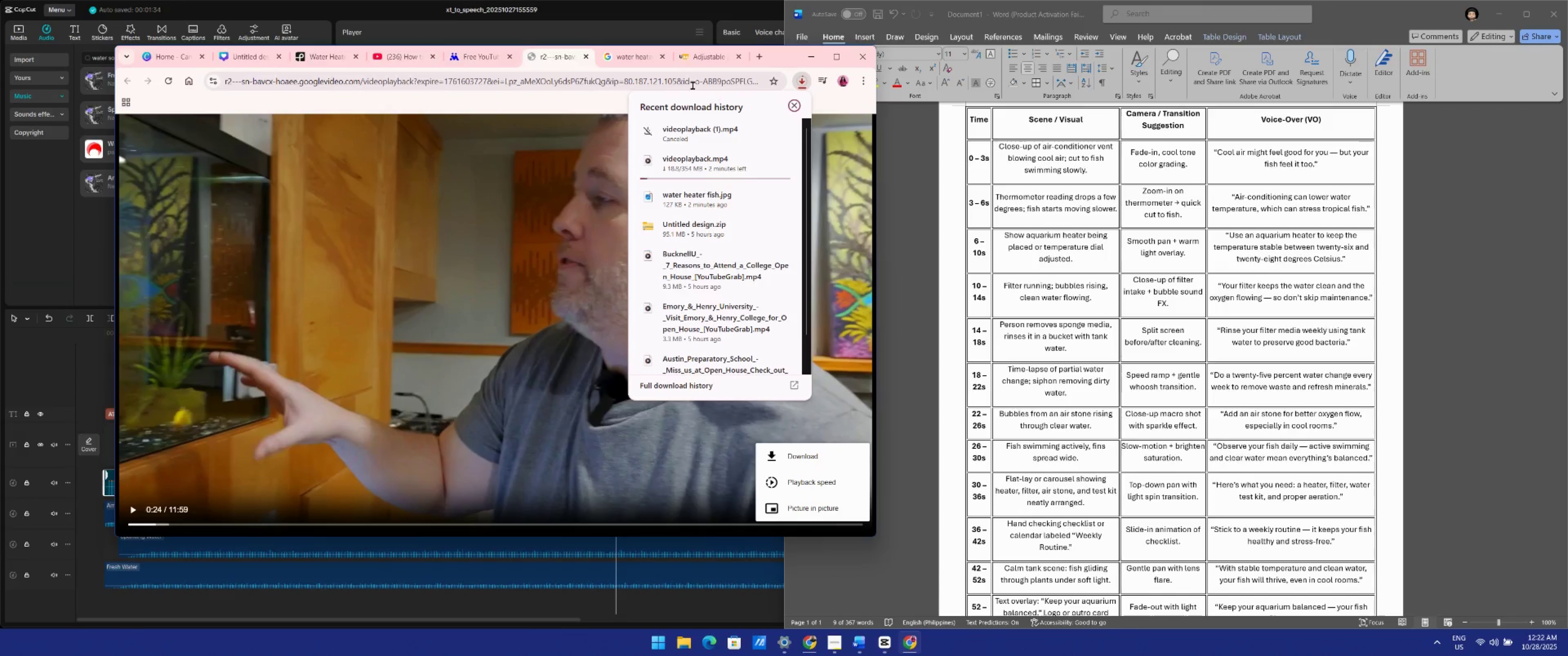 
left_click([473, 62])
 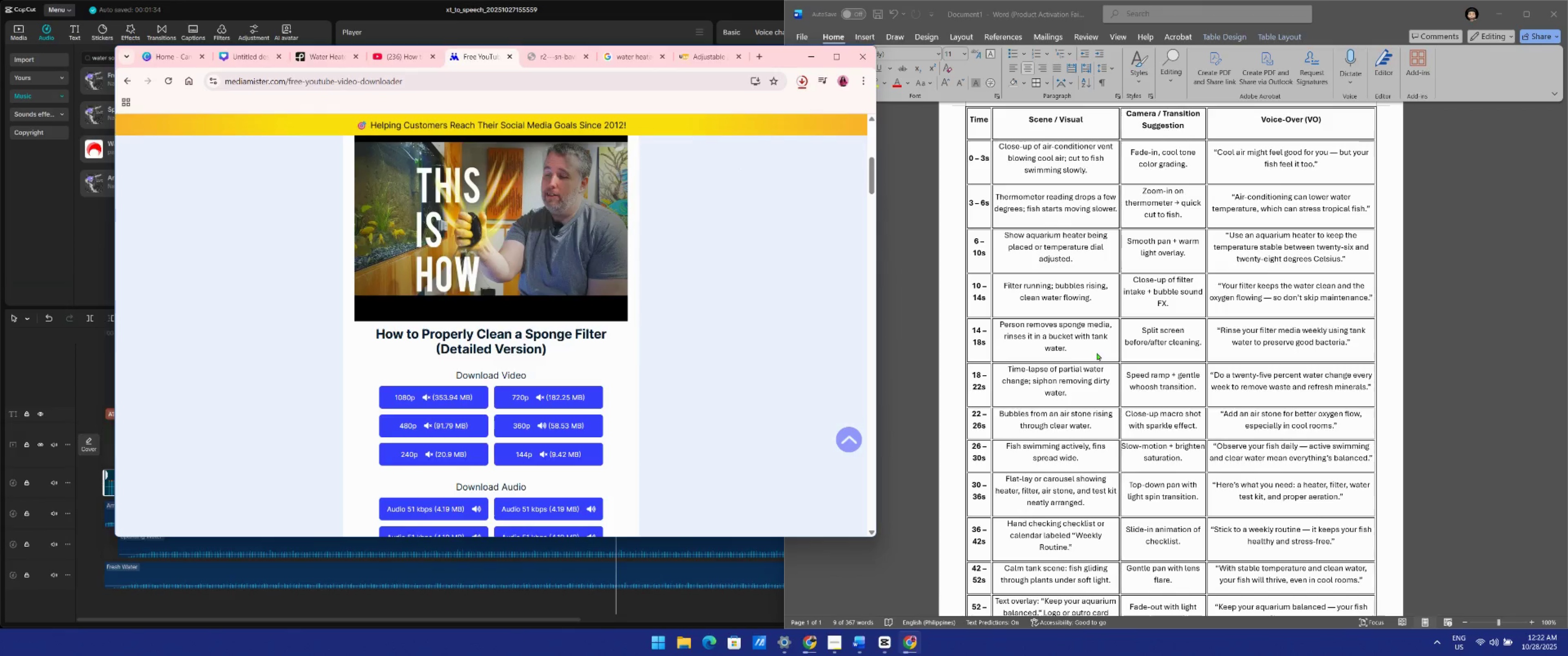 
wait(11.79)
 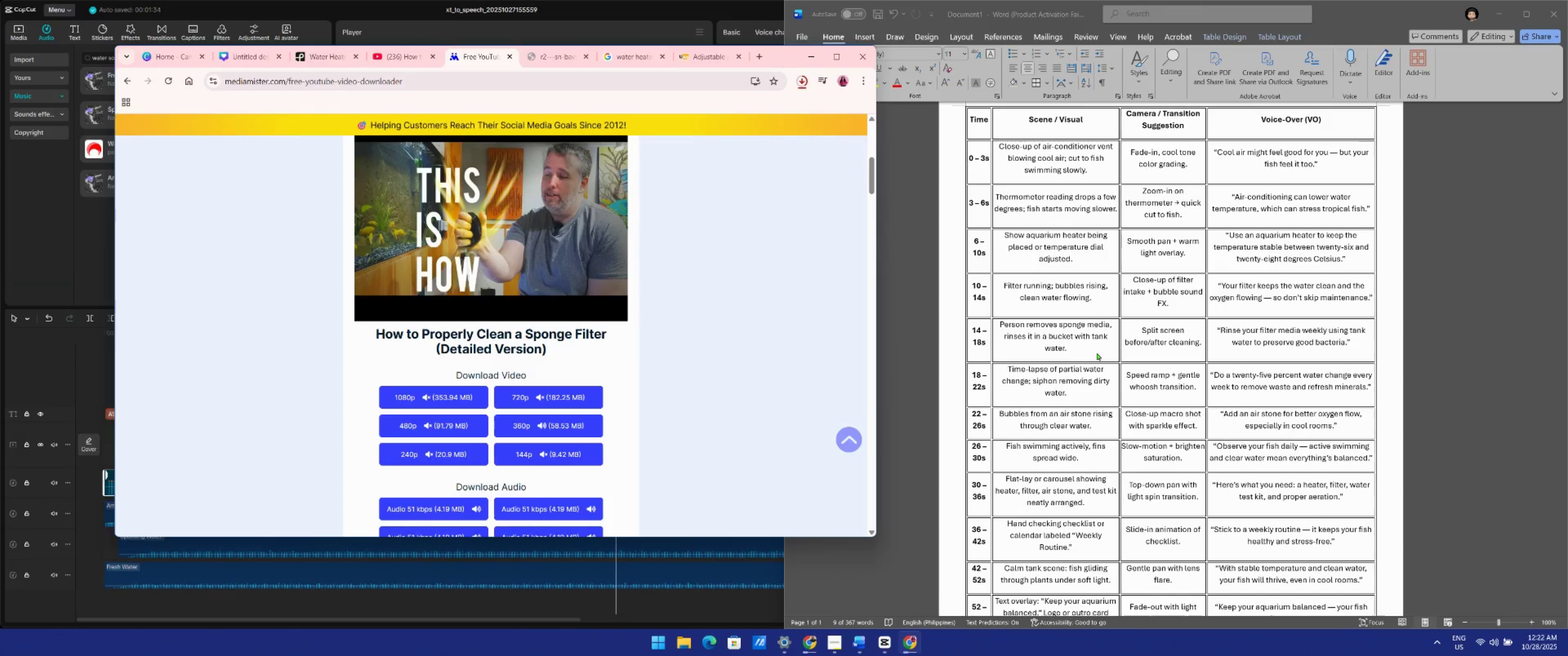 
left_click_drag(start_coordinate=[423, 133], to_coordinate=[178, 131])
 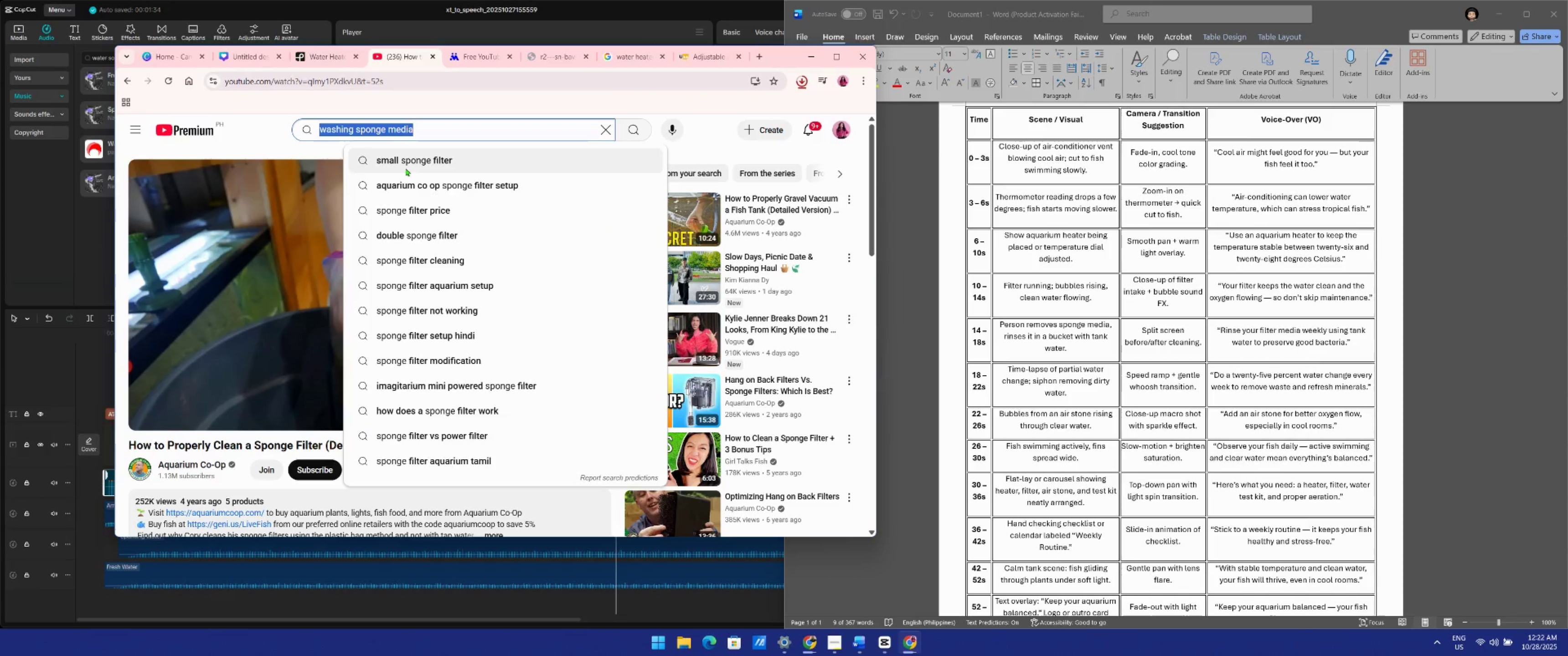 
type(partial water change aquarium)
 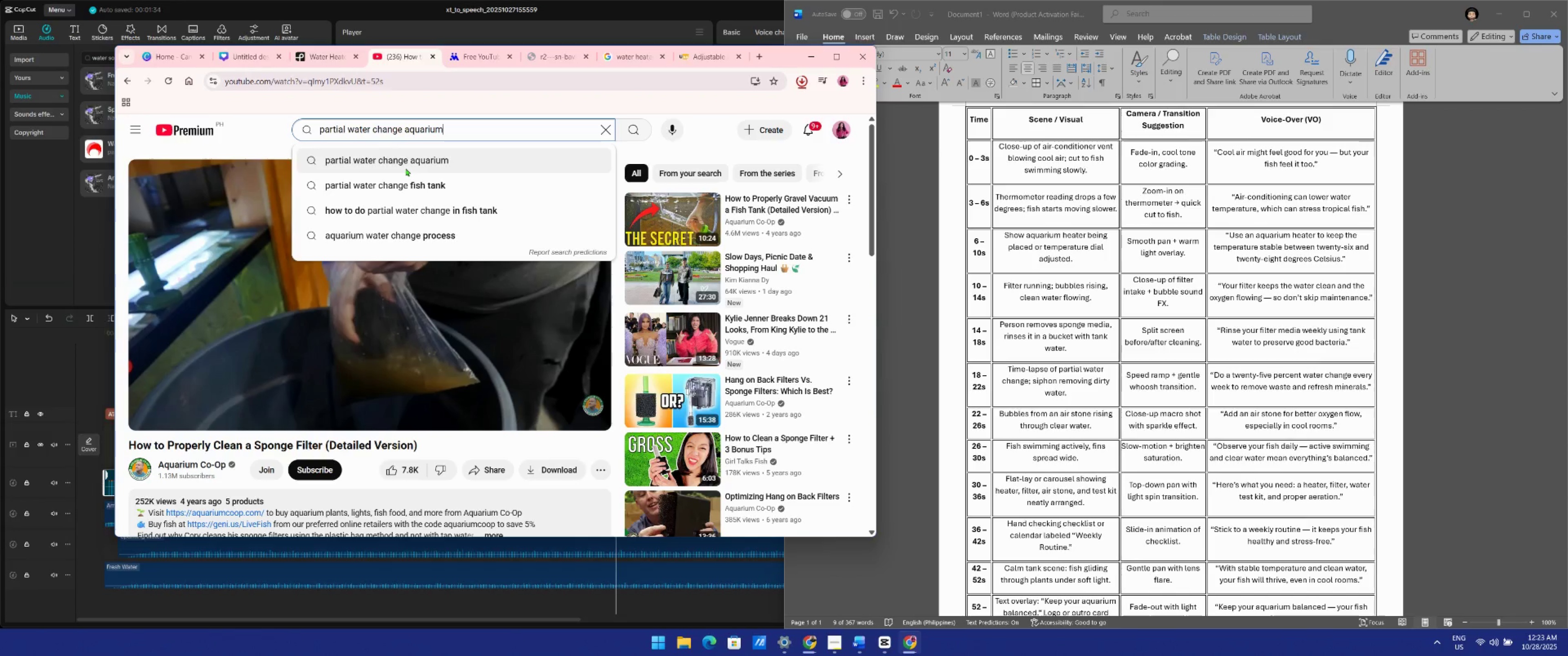 
key(Enter)
 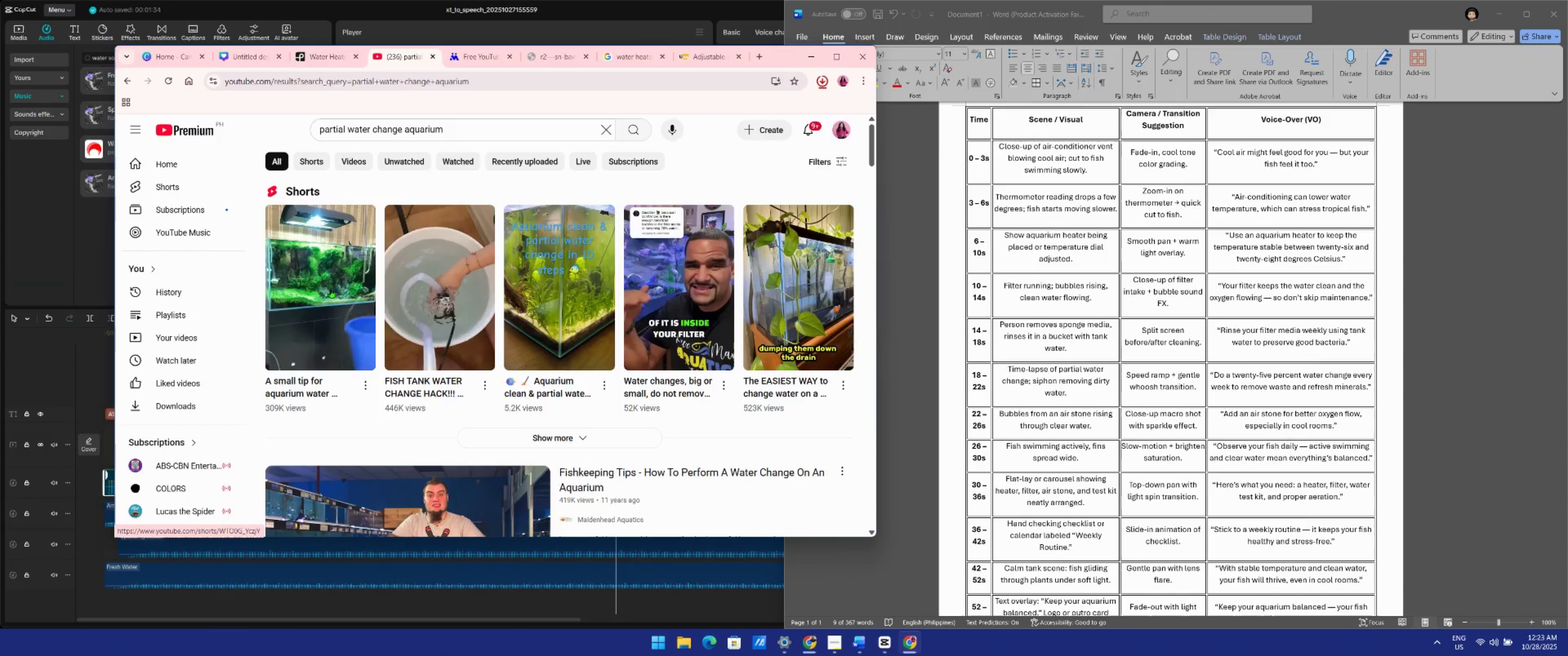 
wait(5.69)
 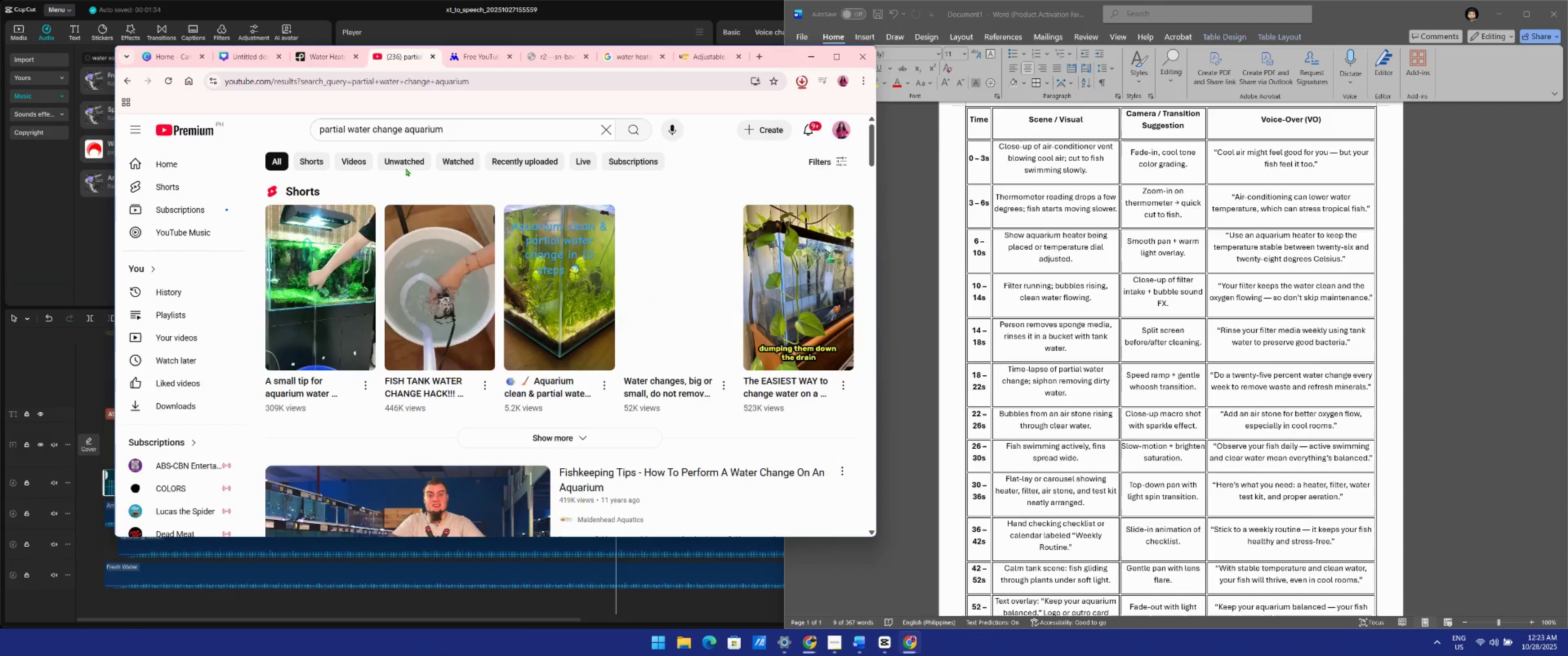 
scroll: coordinate [347, 285], scroll_direction: down, amount: 6.0
 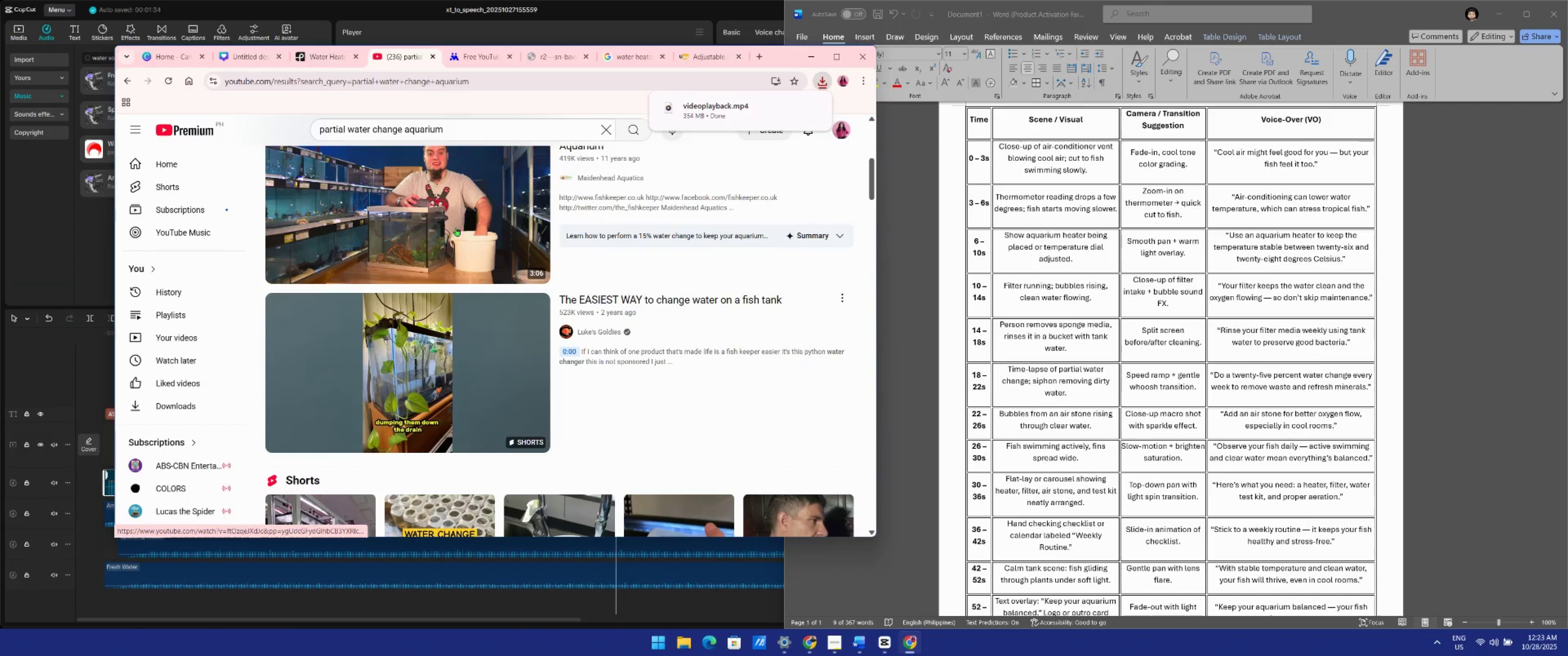 
left_click([488, 238])
 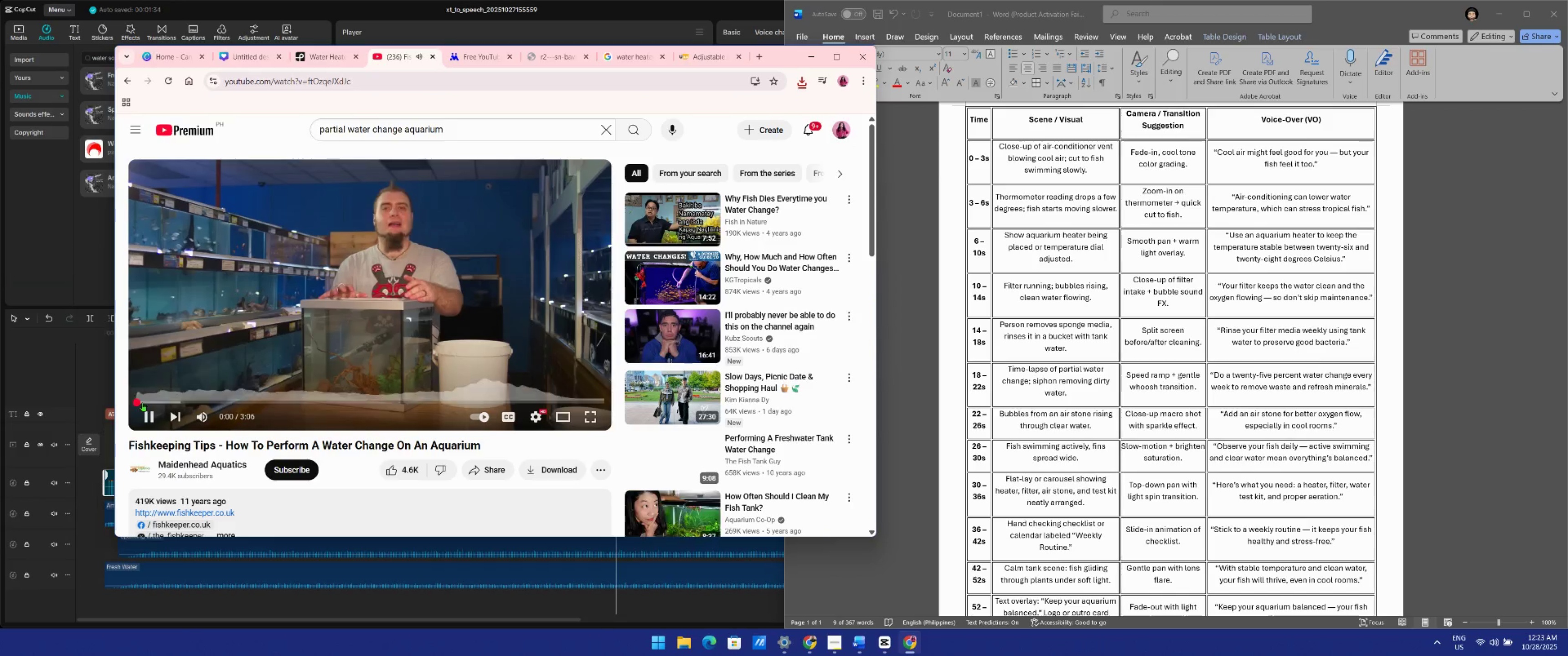 
left_click_drag(start_coordinate=[138, 405], to_coordinate=[246, 409])
 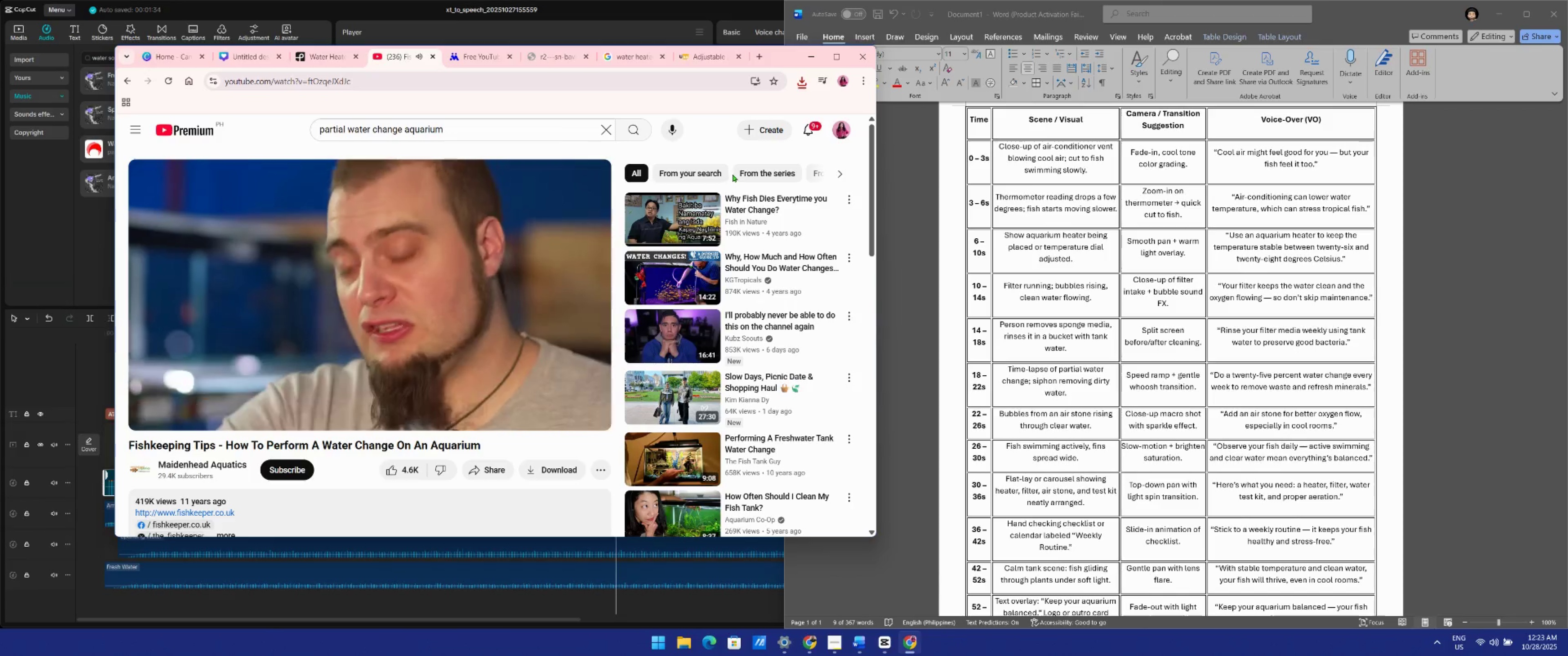 
wait(5.45)
 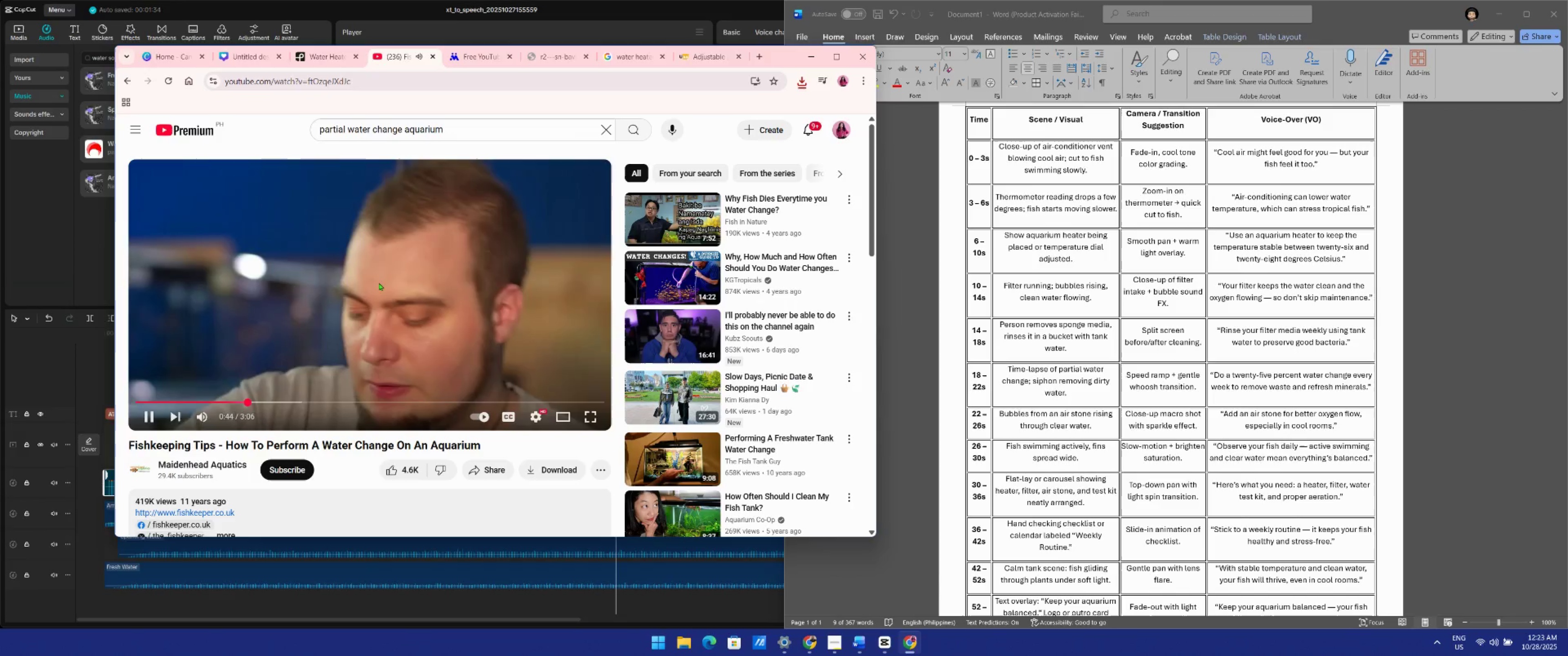 
left_click([544, 415])
 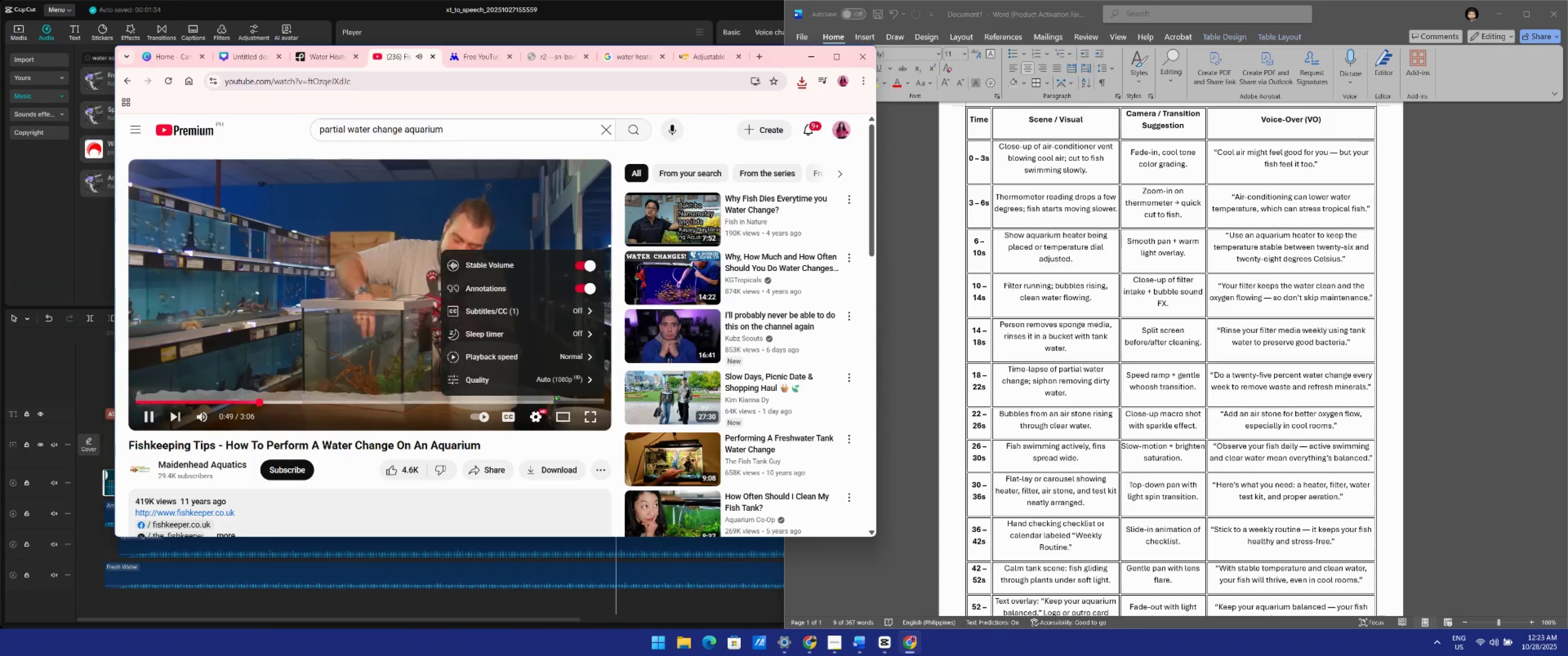 
left_click([559, 382])
 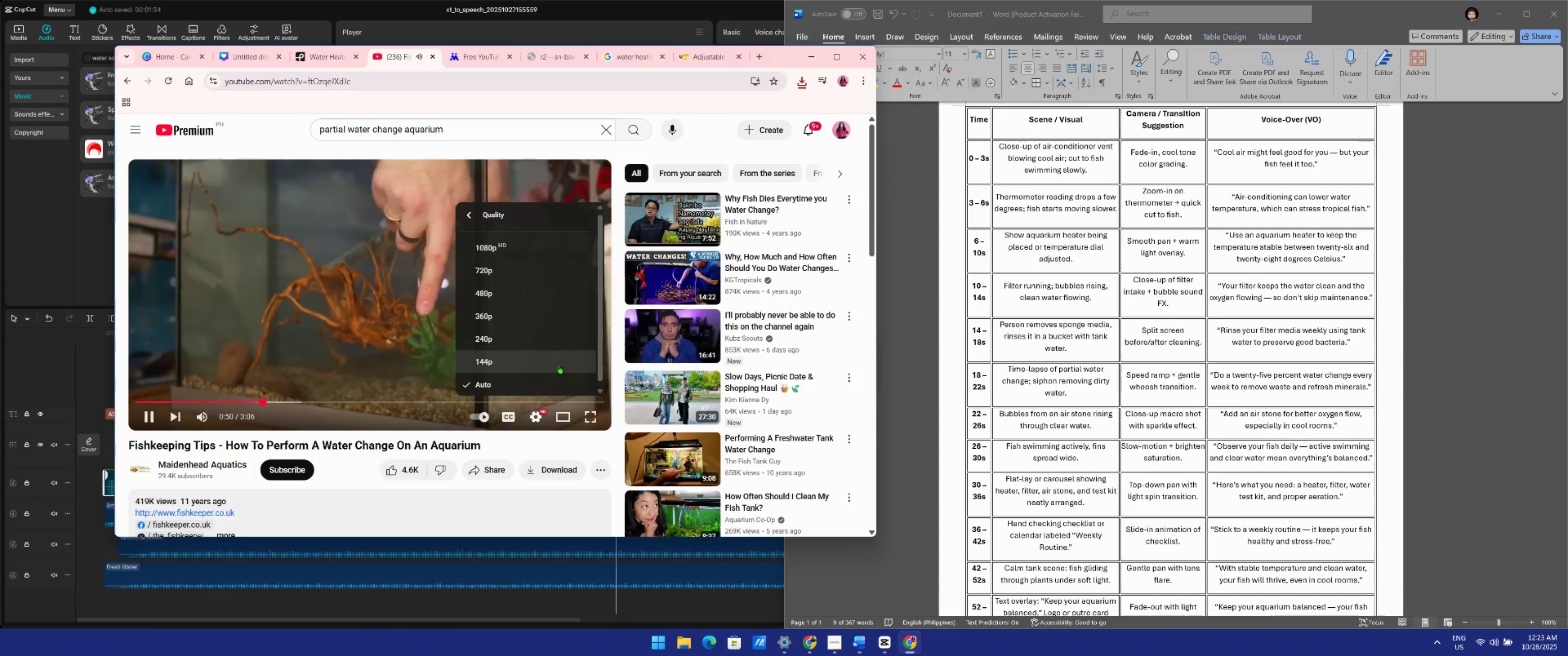 
left_click([526, 239])
 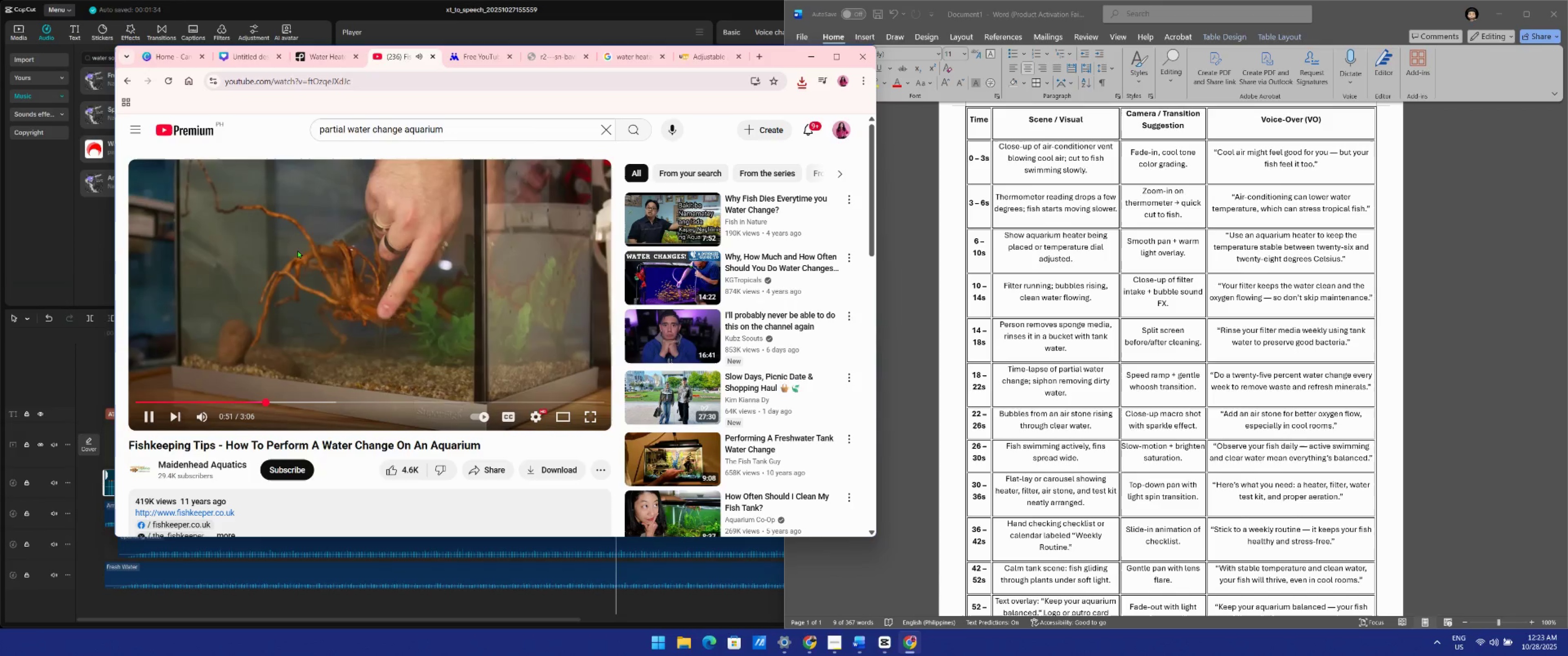 
left_click([298, 250])
 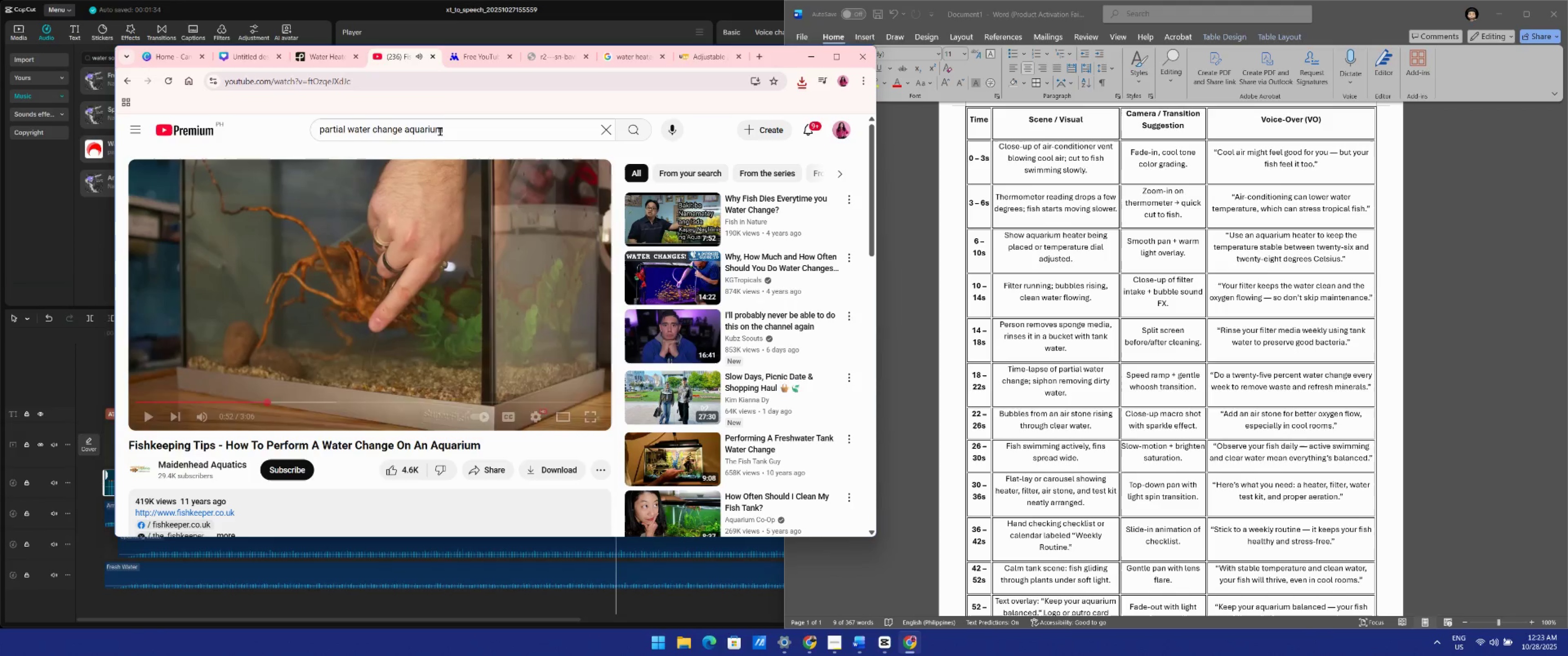 
left_click([433, 82])
 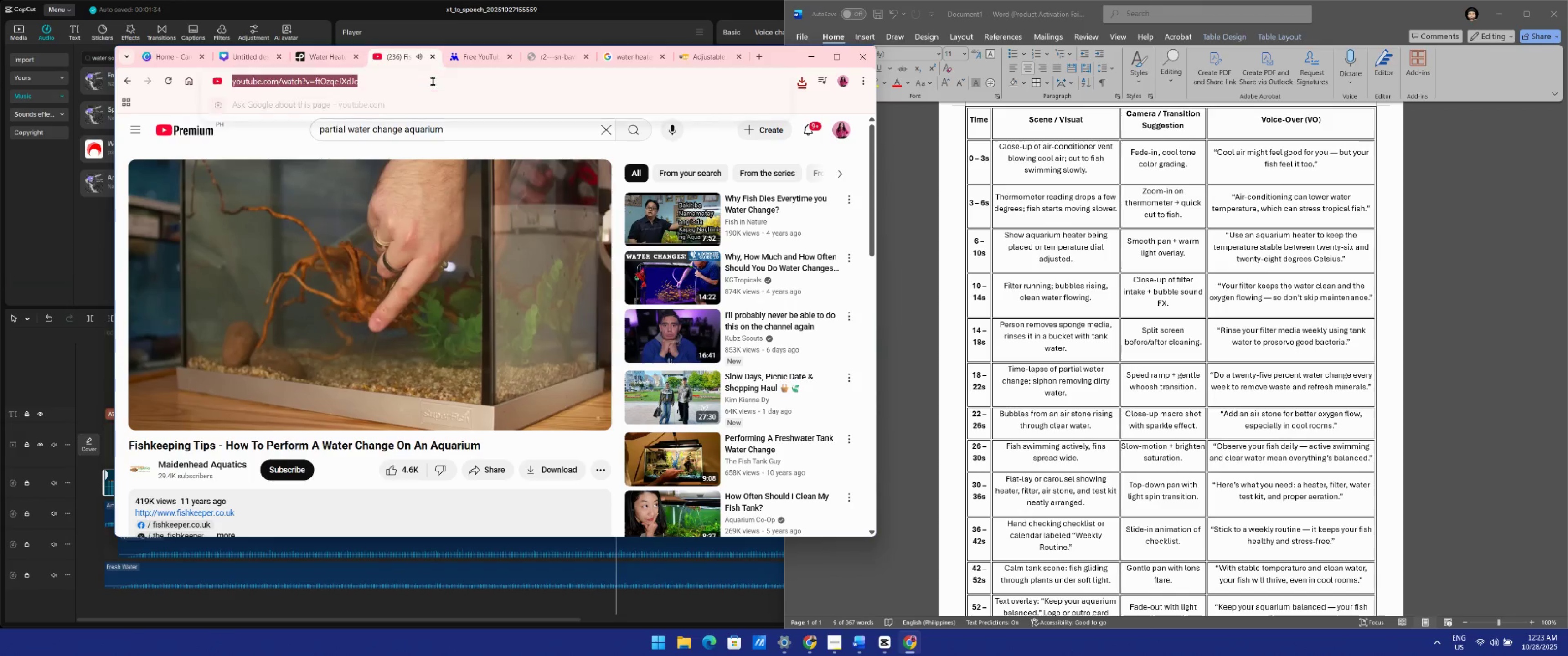 
key(Control+C)
 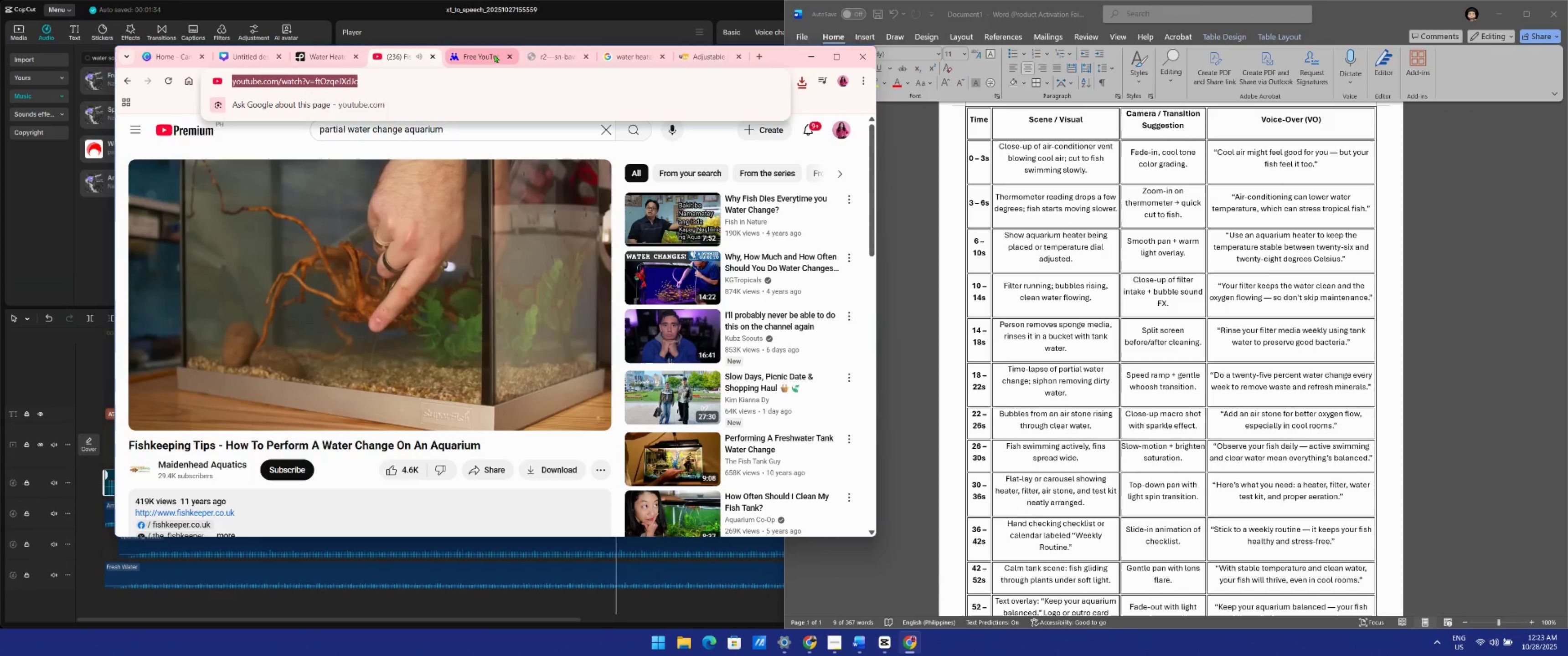 
left_click([495, 55])
 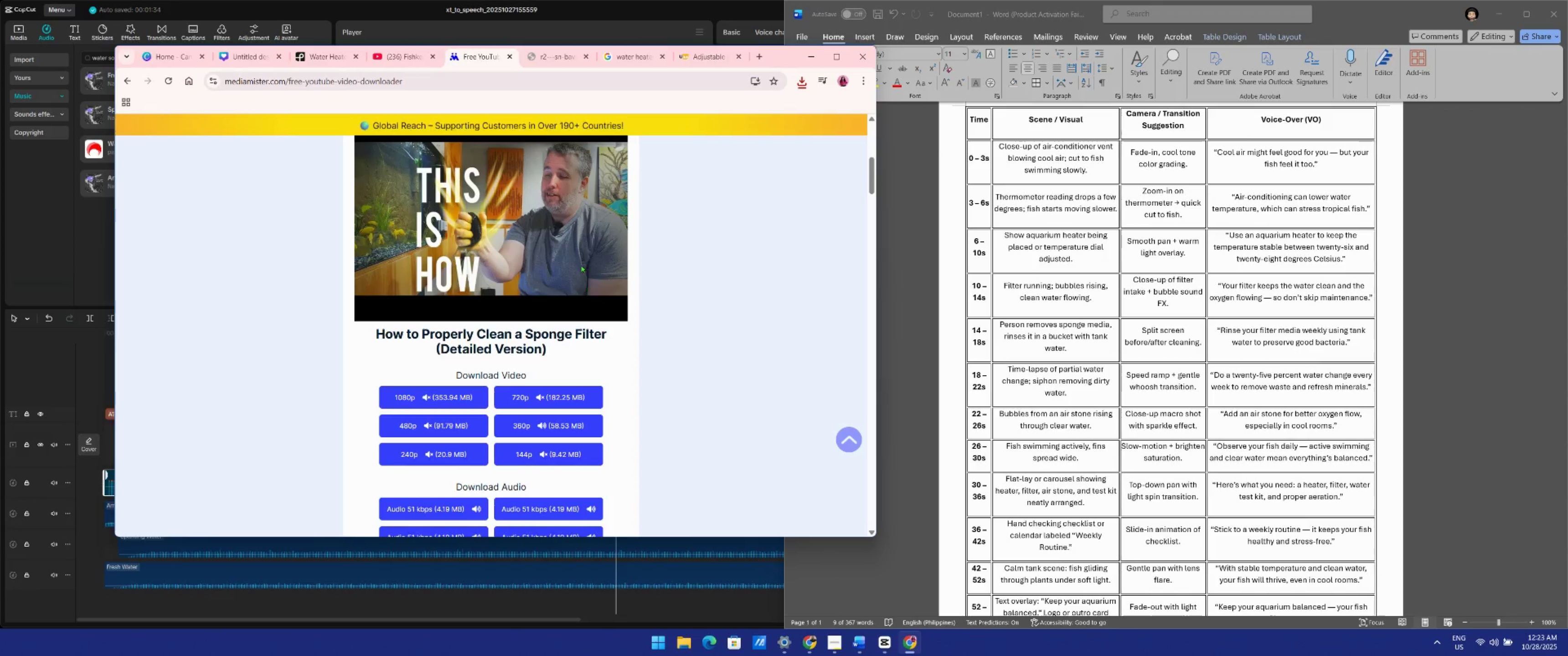 
scroll: coordinate [602, 252], scroll_direction: up, amount: 6.0
 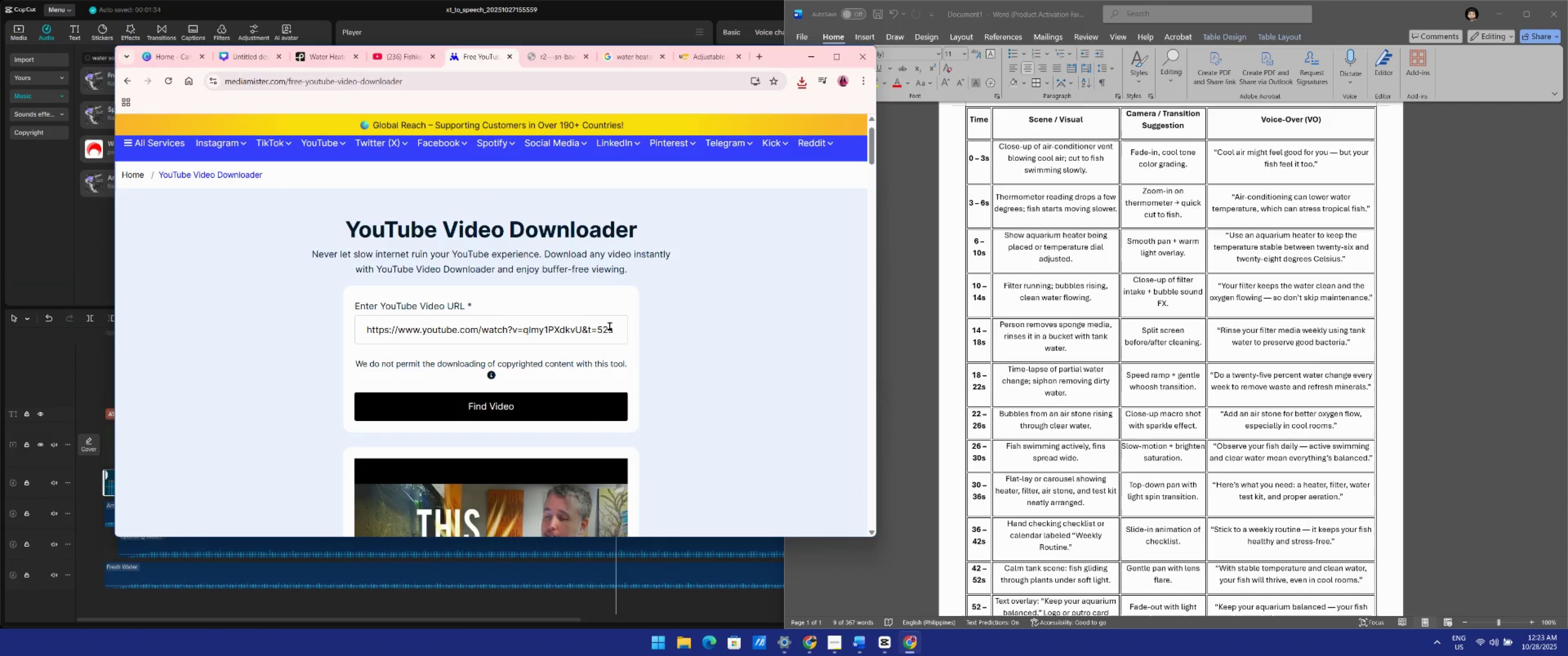 
left_click([621, 332])
 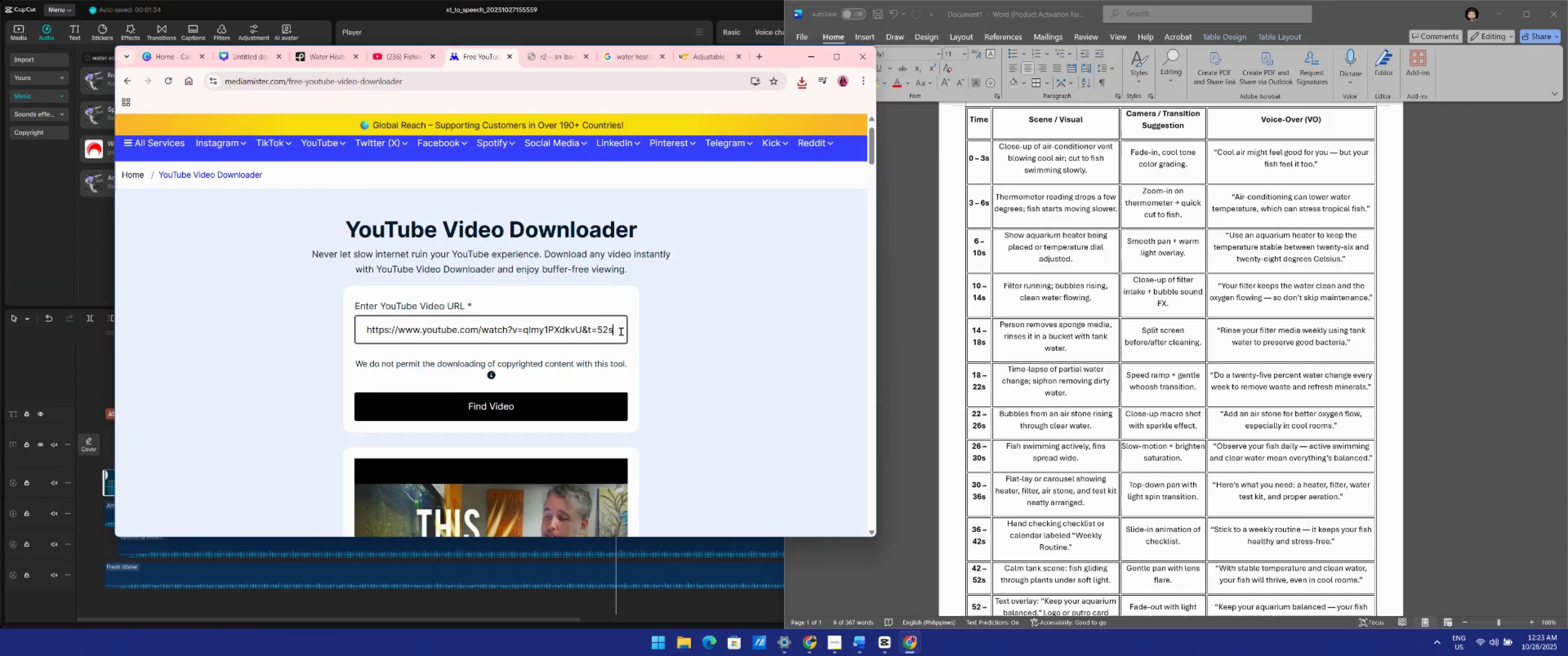 
key(Control+A)
 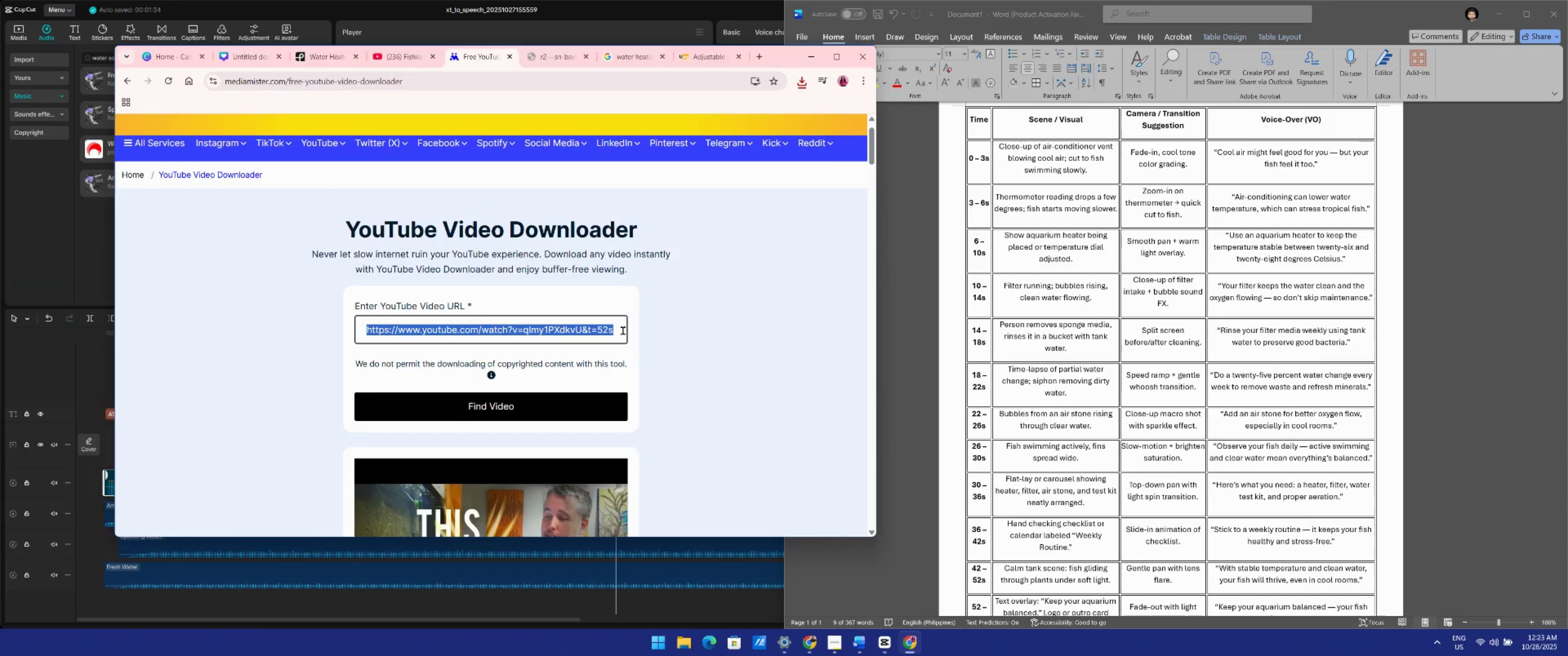 
key(Control+V)
 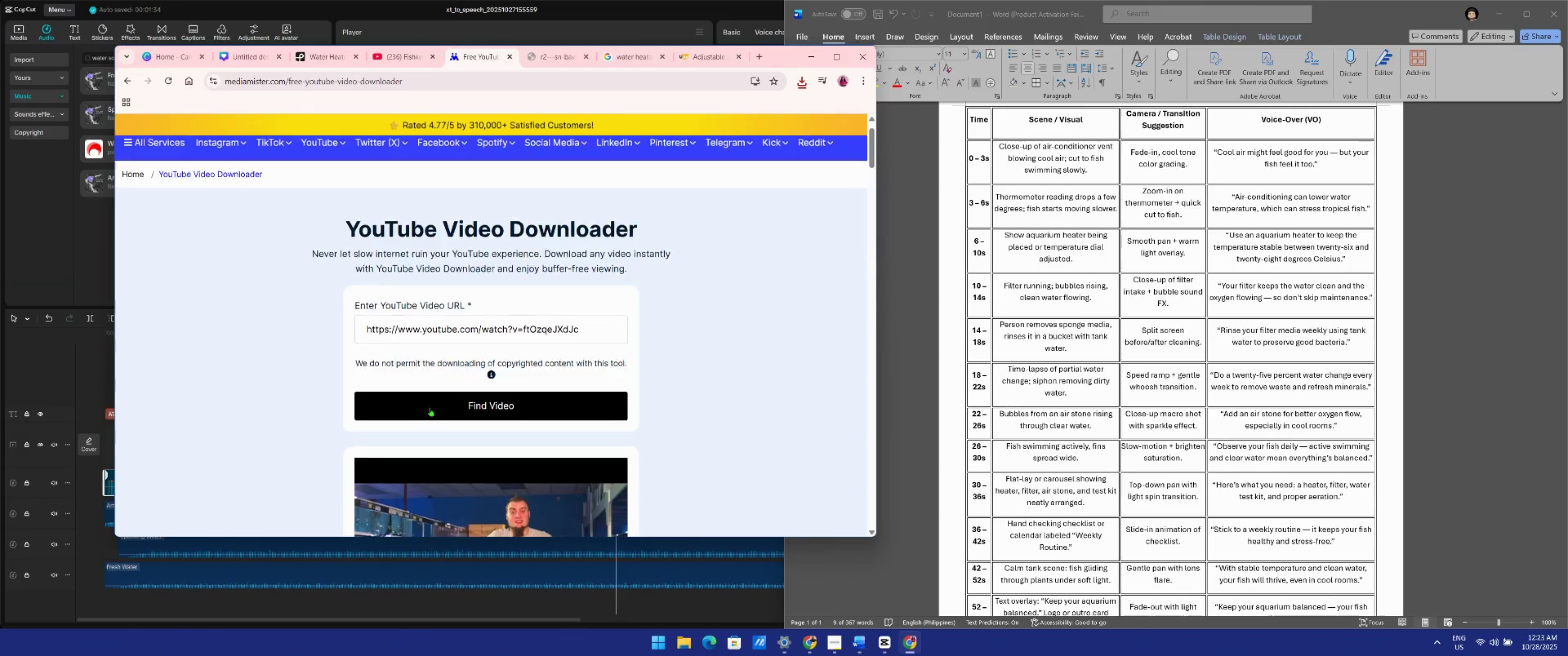 
wait(6.2)
 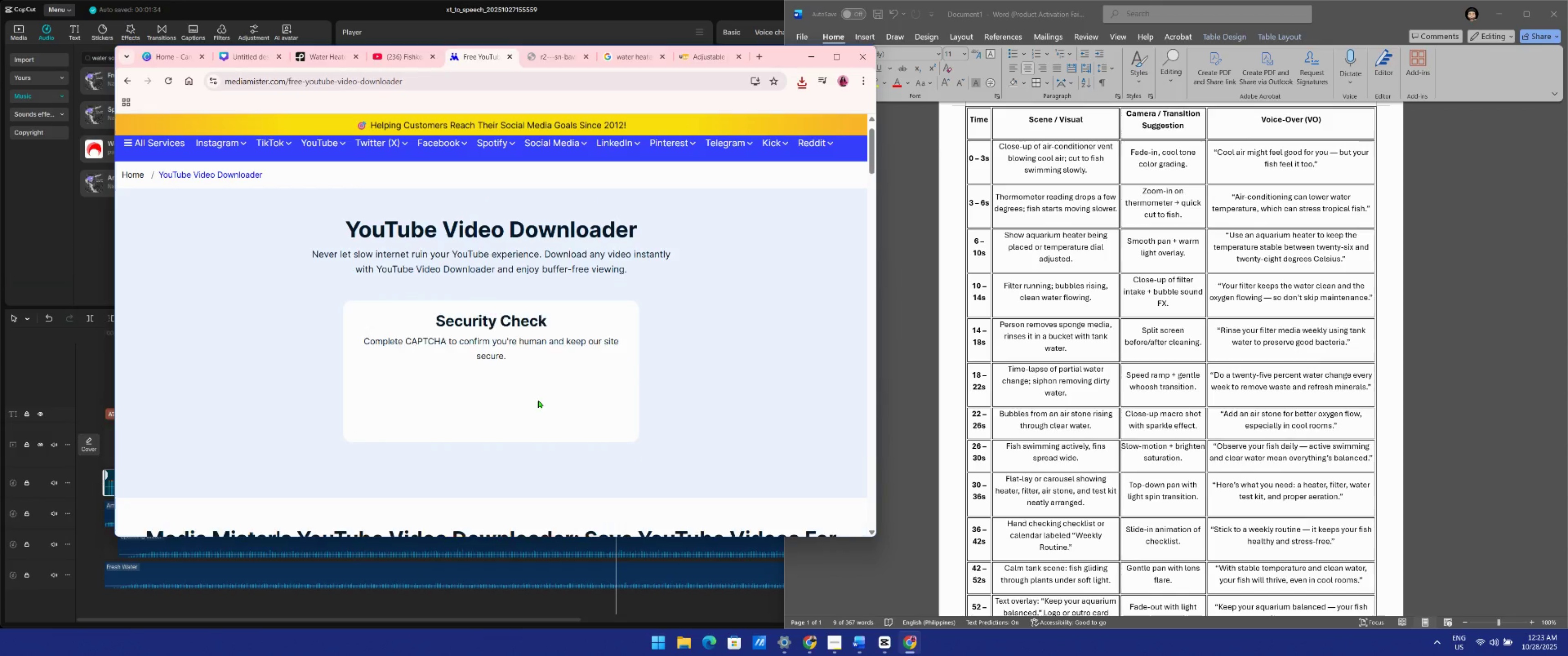 
left_click([457, 404])
 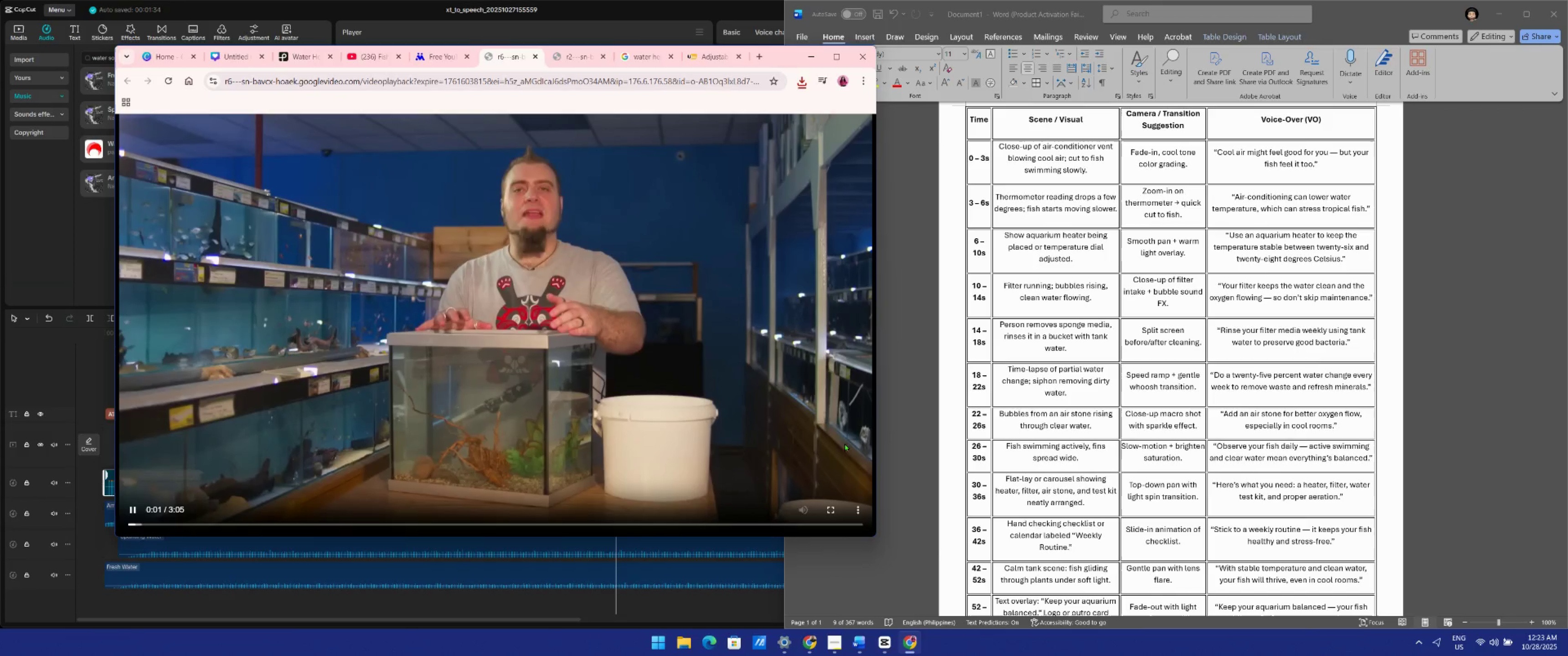 
left_click([856, 510])
 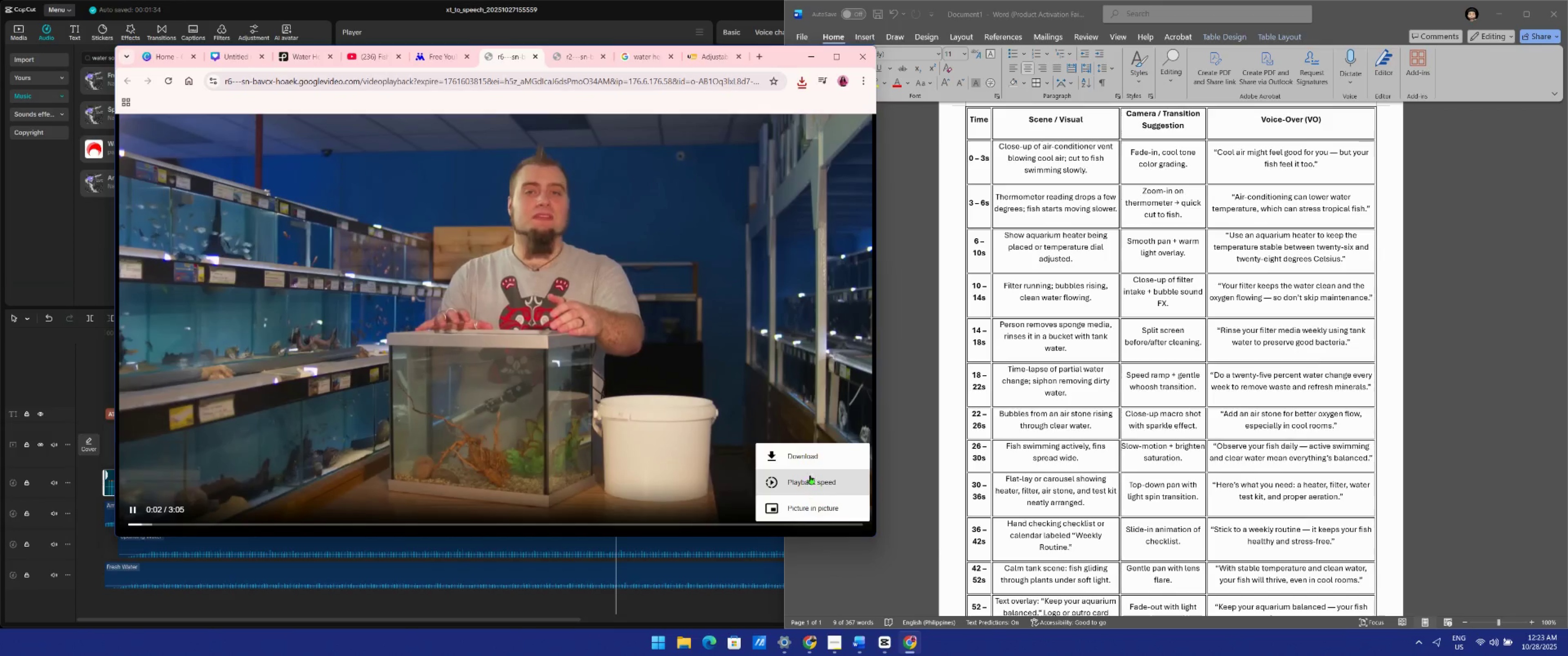 
left_click([816, 461])
 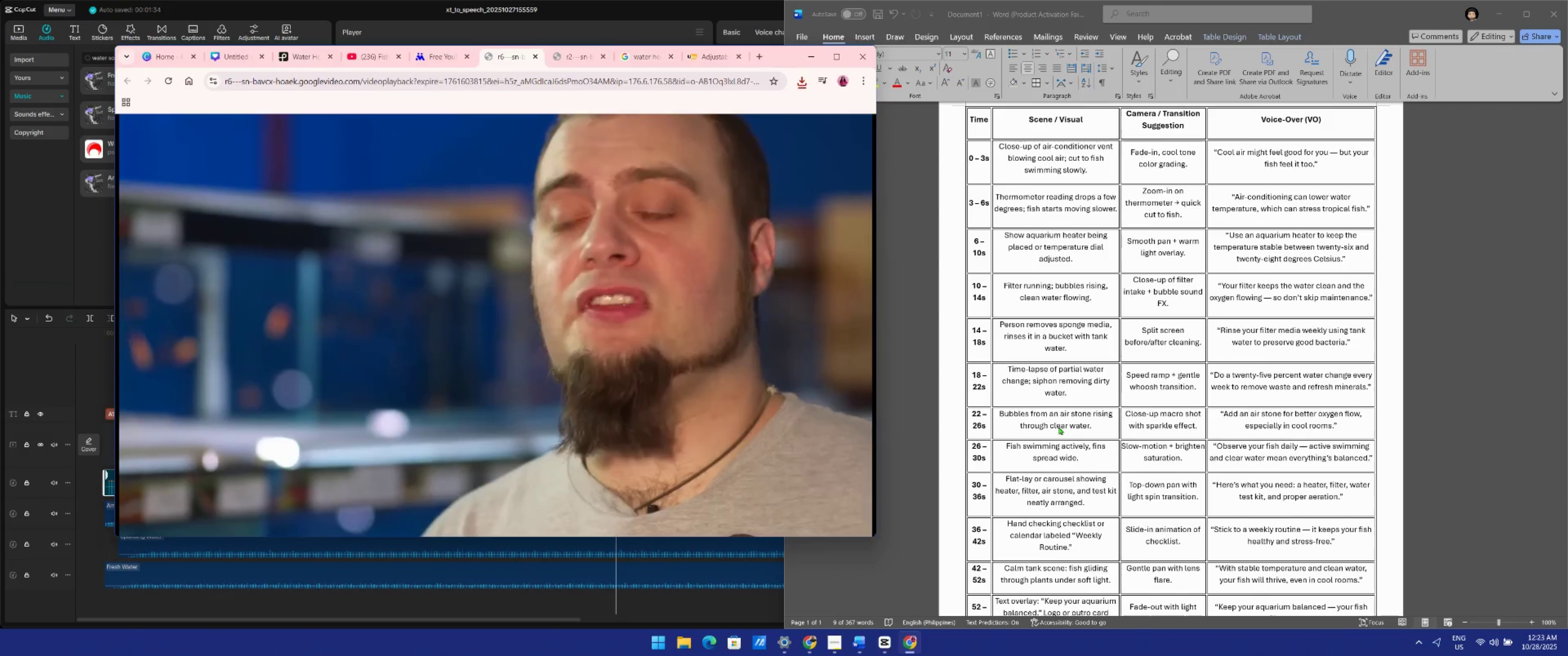 
wait(11.86)
 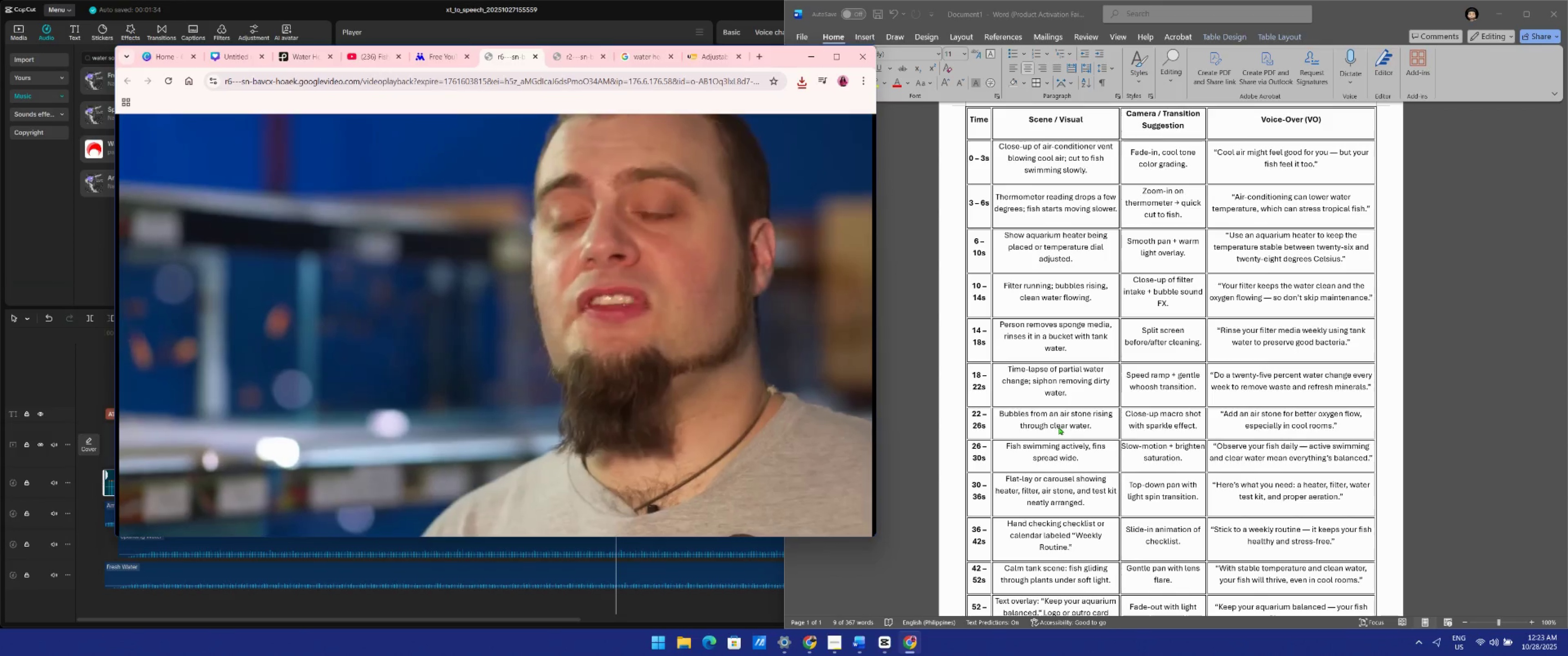 
left_click([314, 59])
 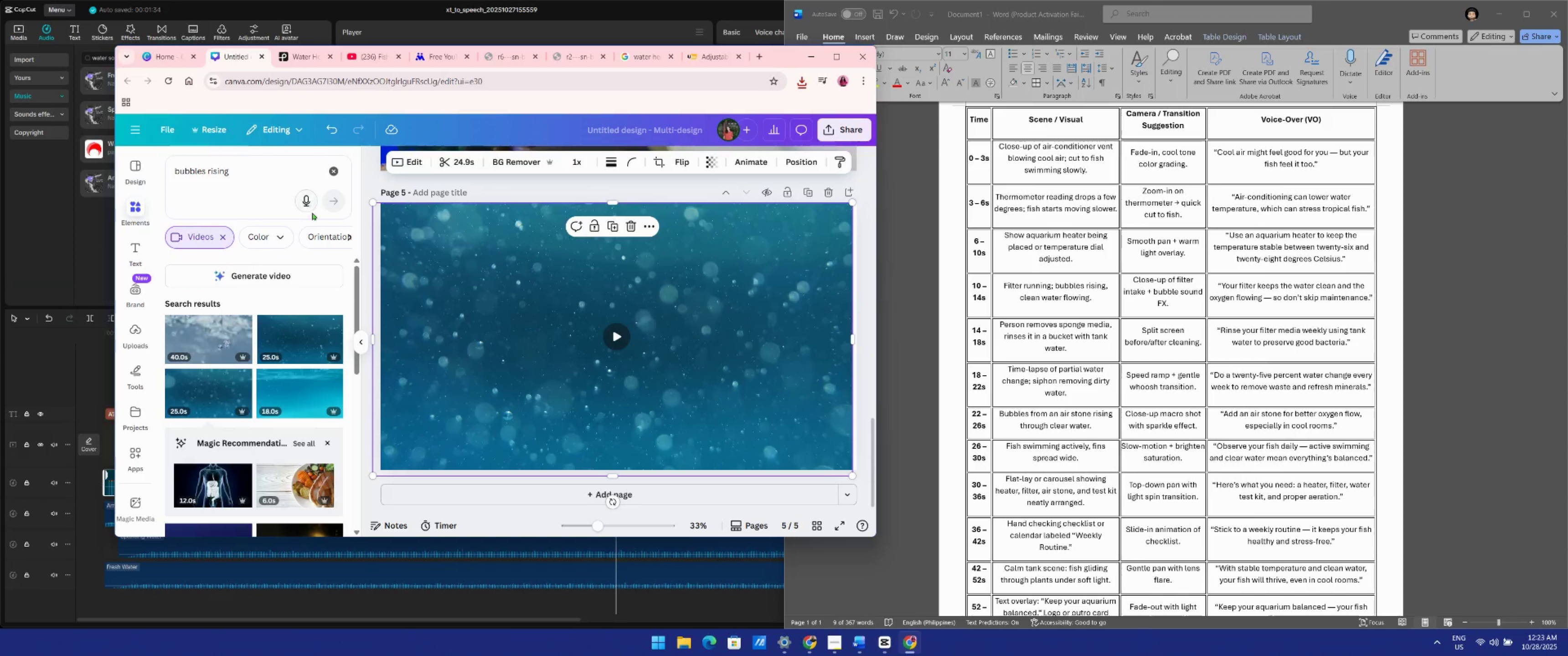 
left_click_drag(start_coordinate=[262, 176], to_coordinate=[0, 174])
 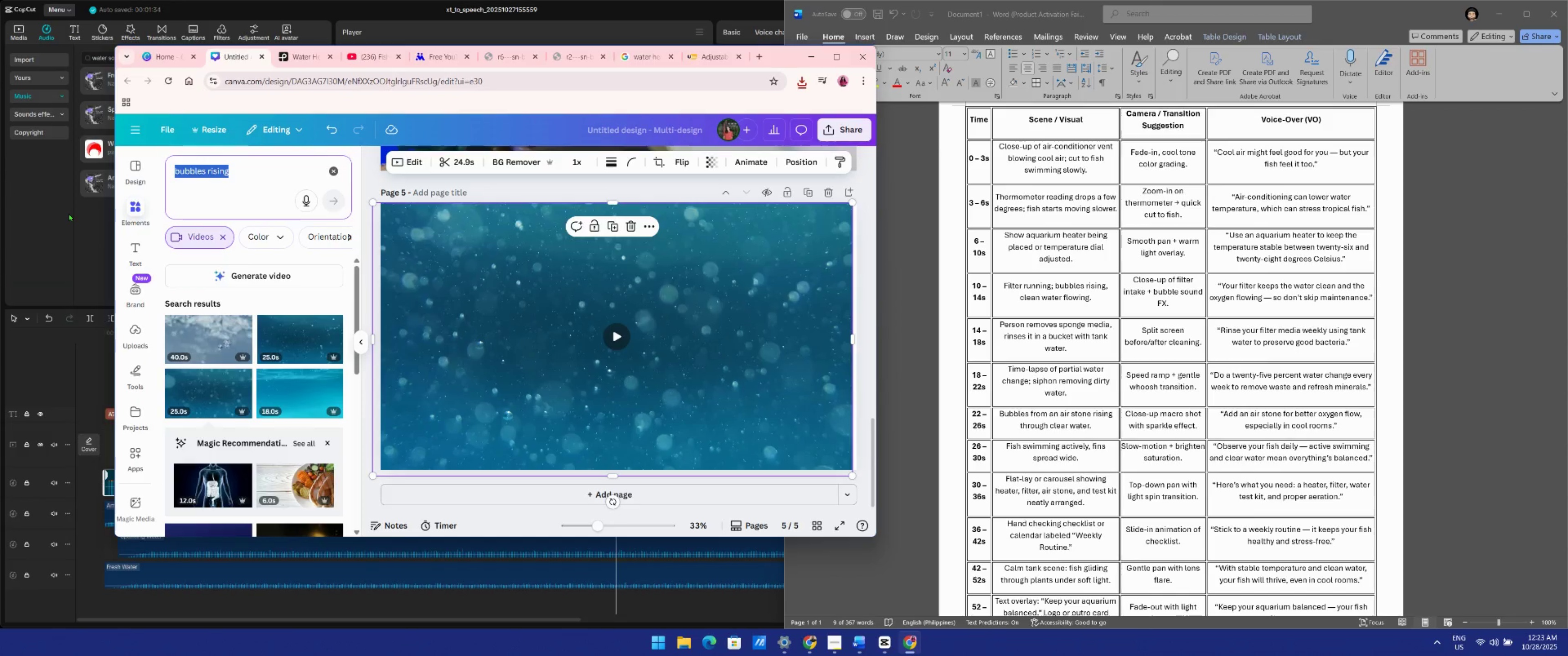 
type(airstone bubblke)
key(Backspace)
key(Backspace)
type(e)
 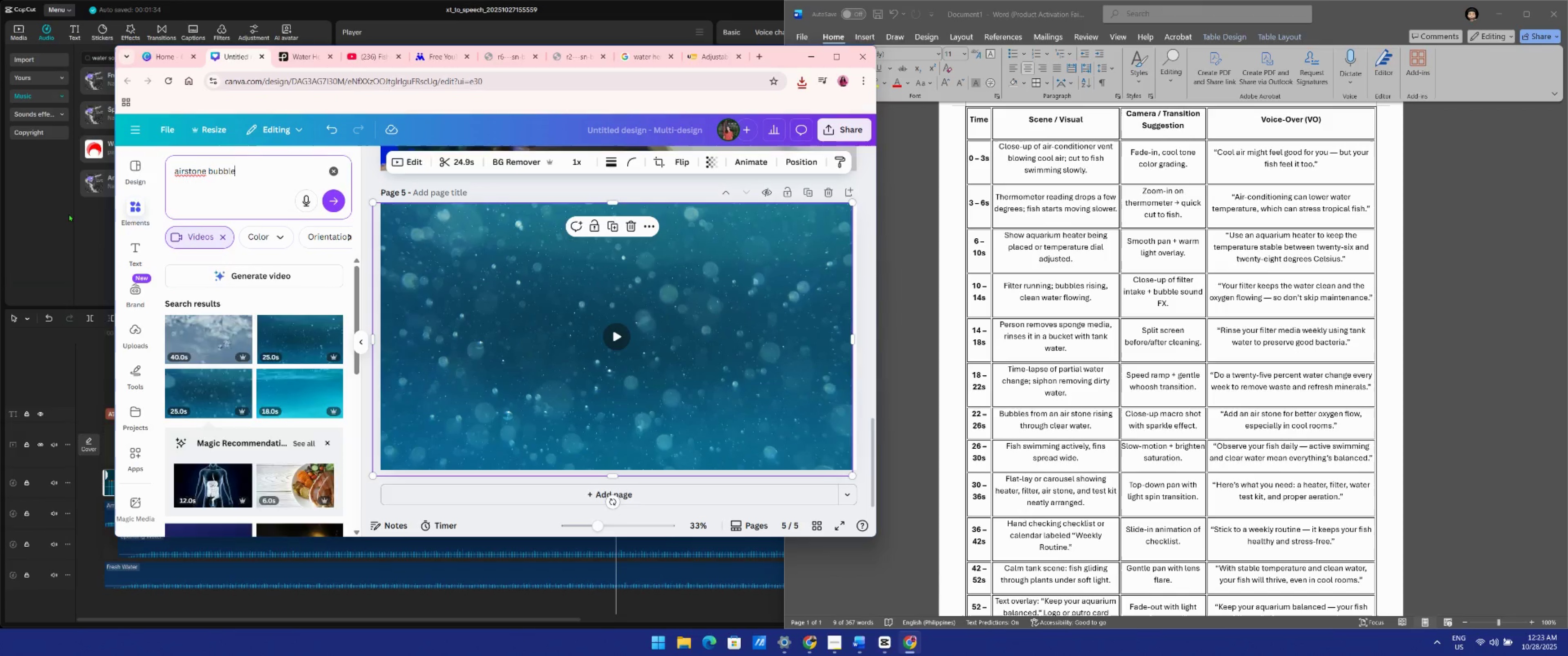 
key(Enter)
 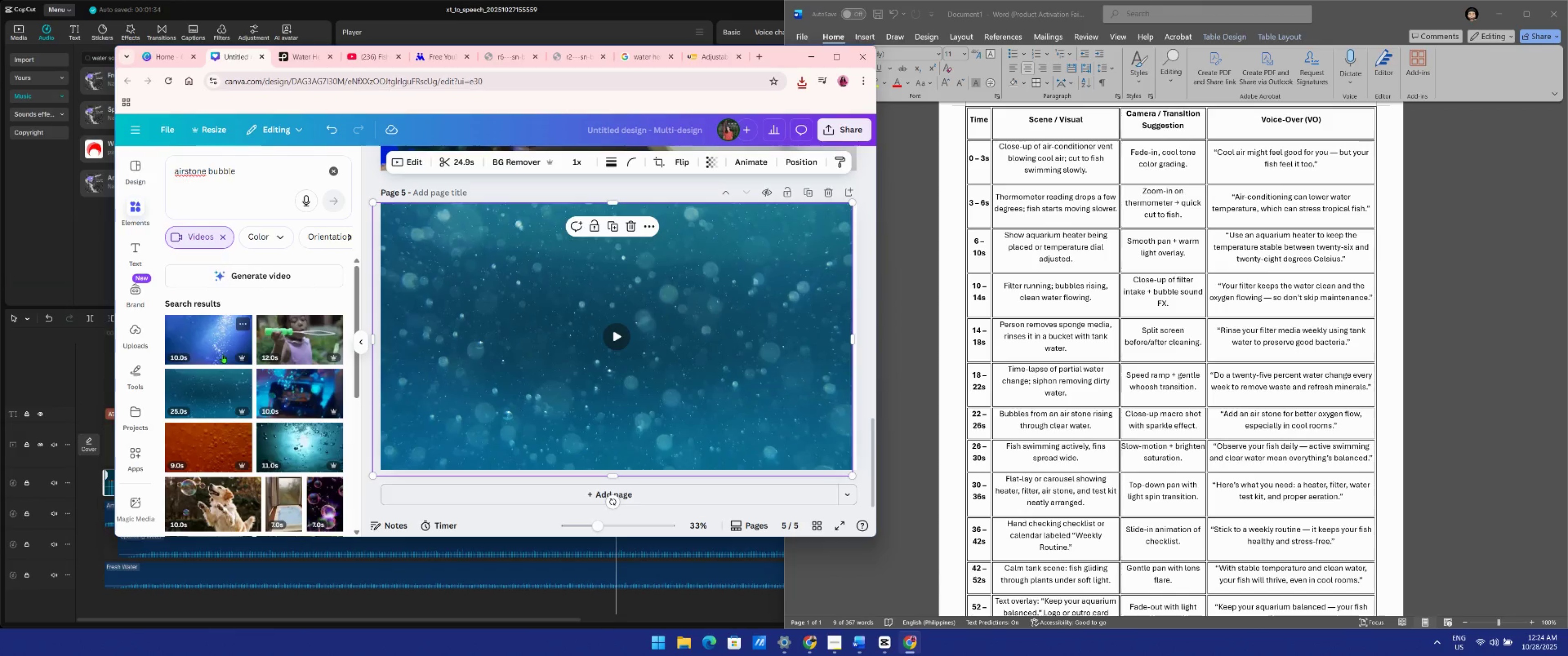 
scroll: coordinate [284, 392], scroll_direction: down, amount: 5.0
 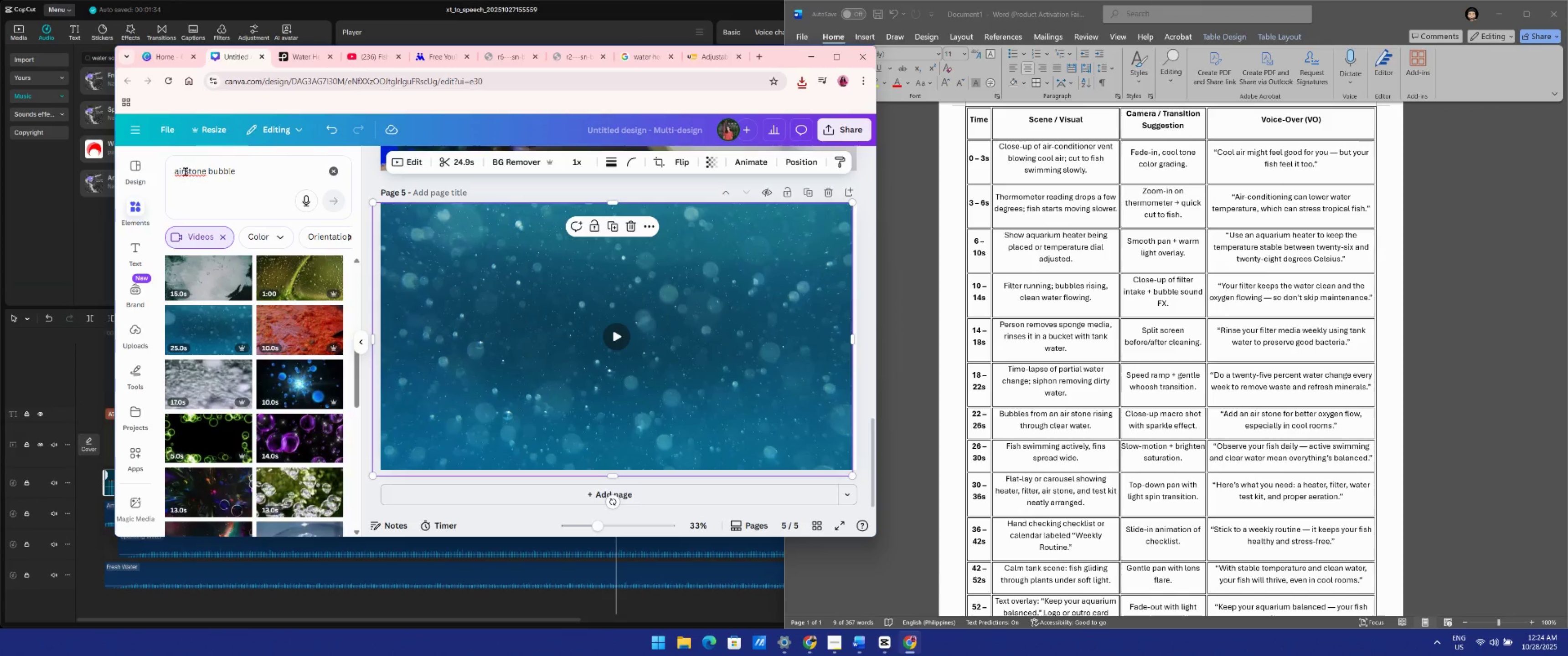 
left_click([182, 177])
 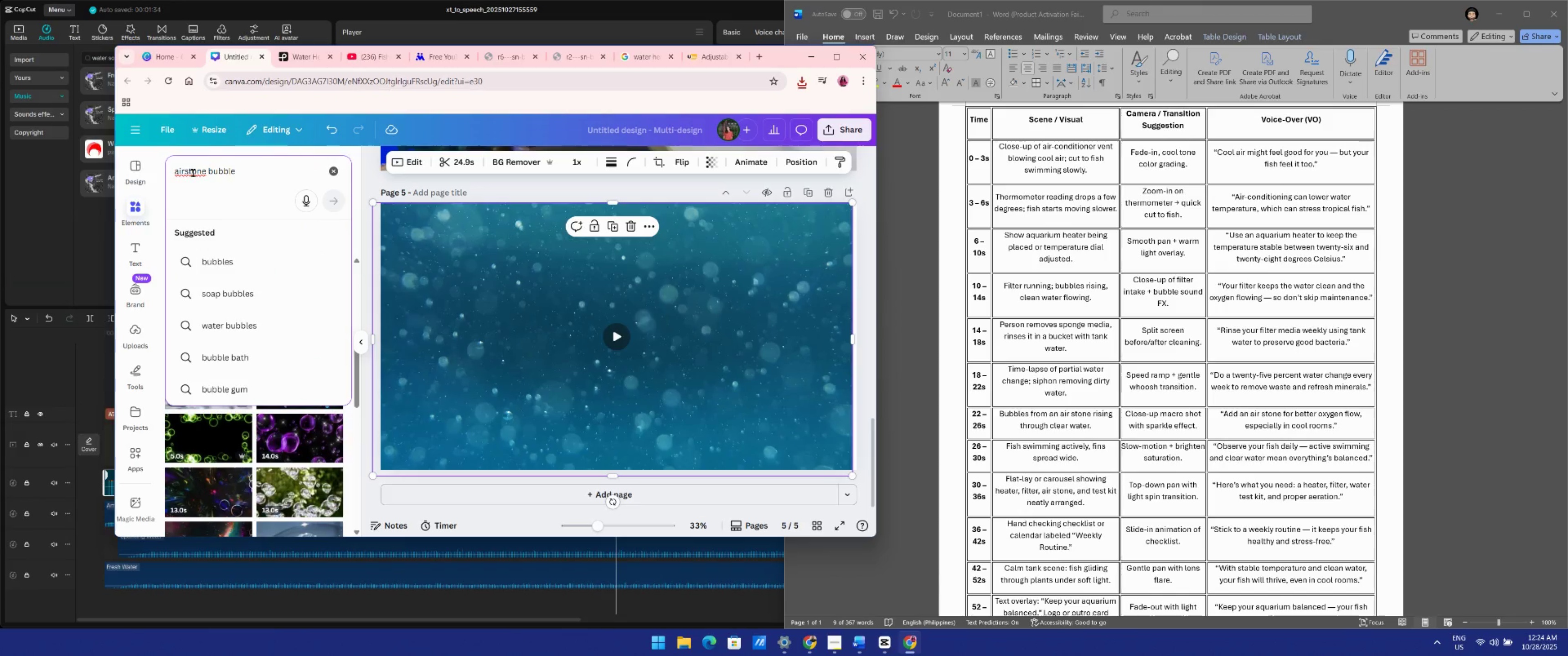 
left_click([193, 173])
 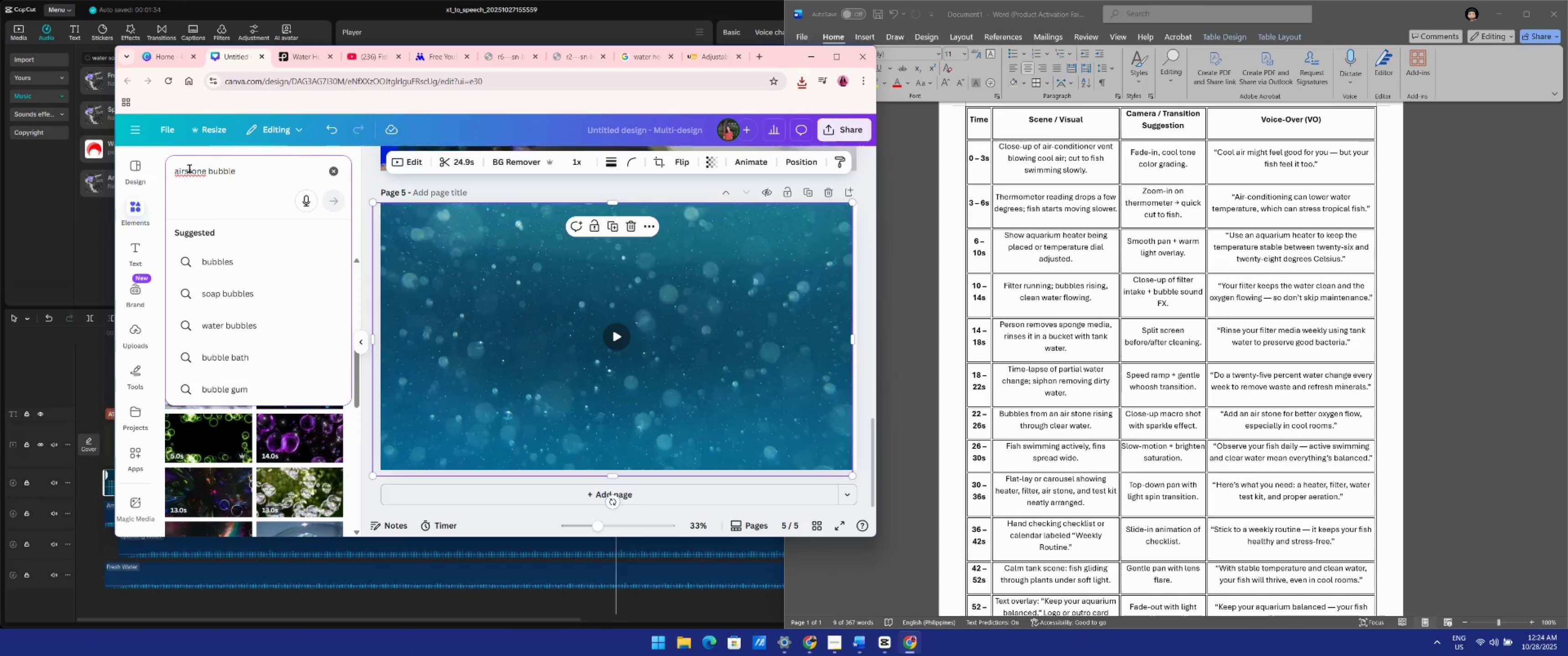 
left_click([186, 169])
 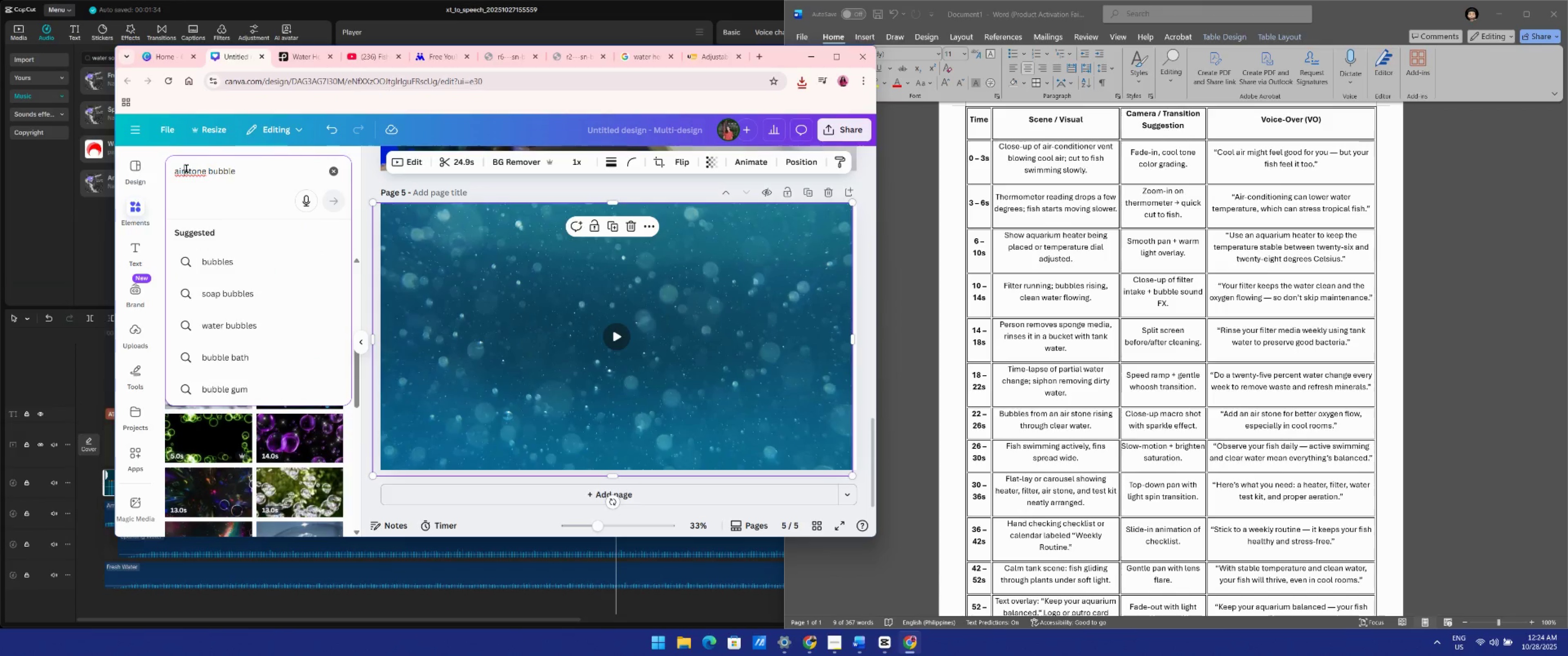 
key(Space)
 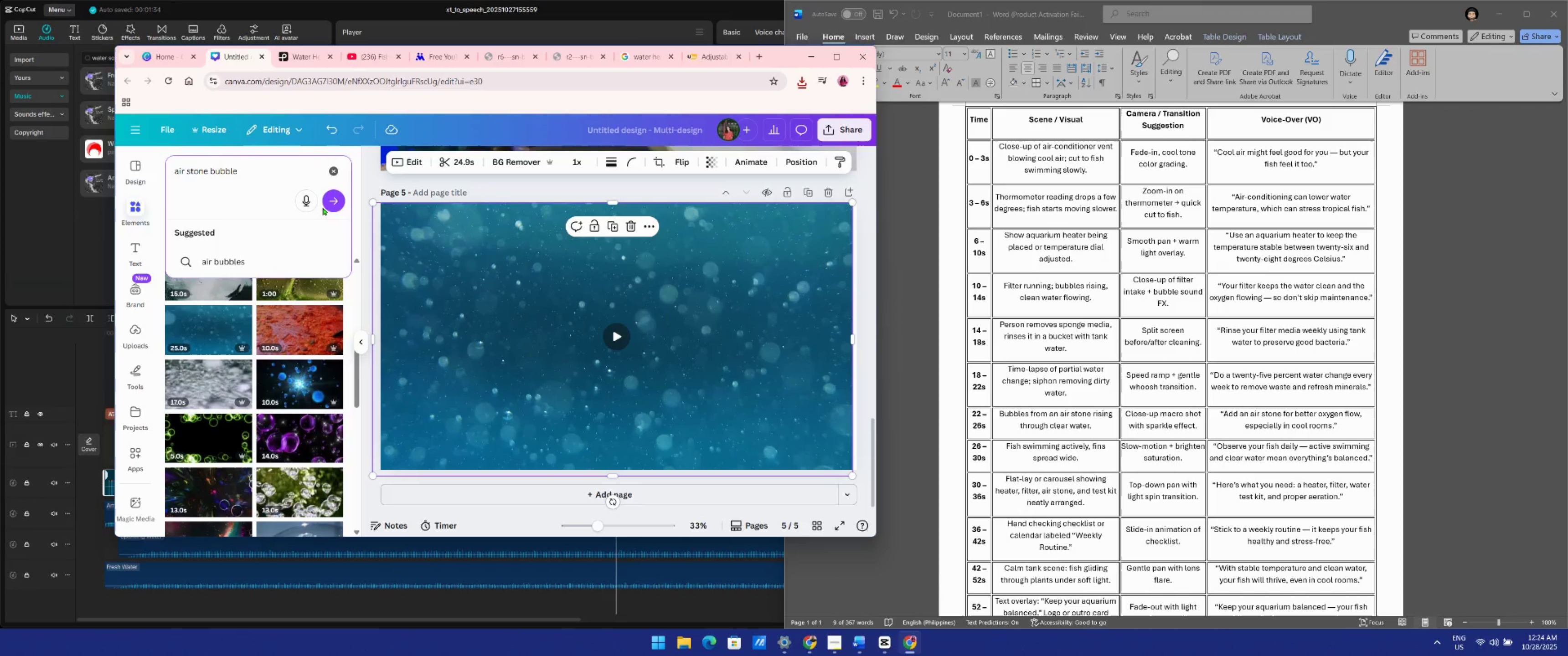 
left_click([331, 201])
 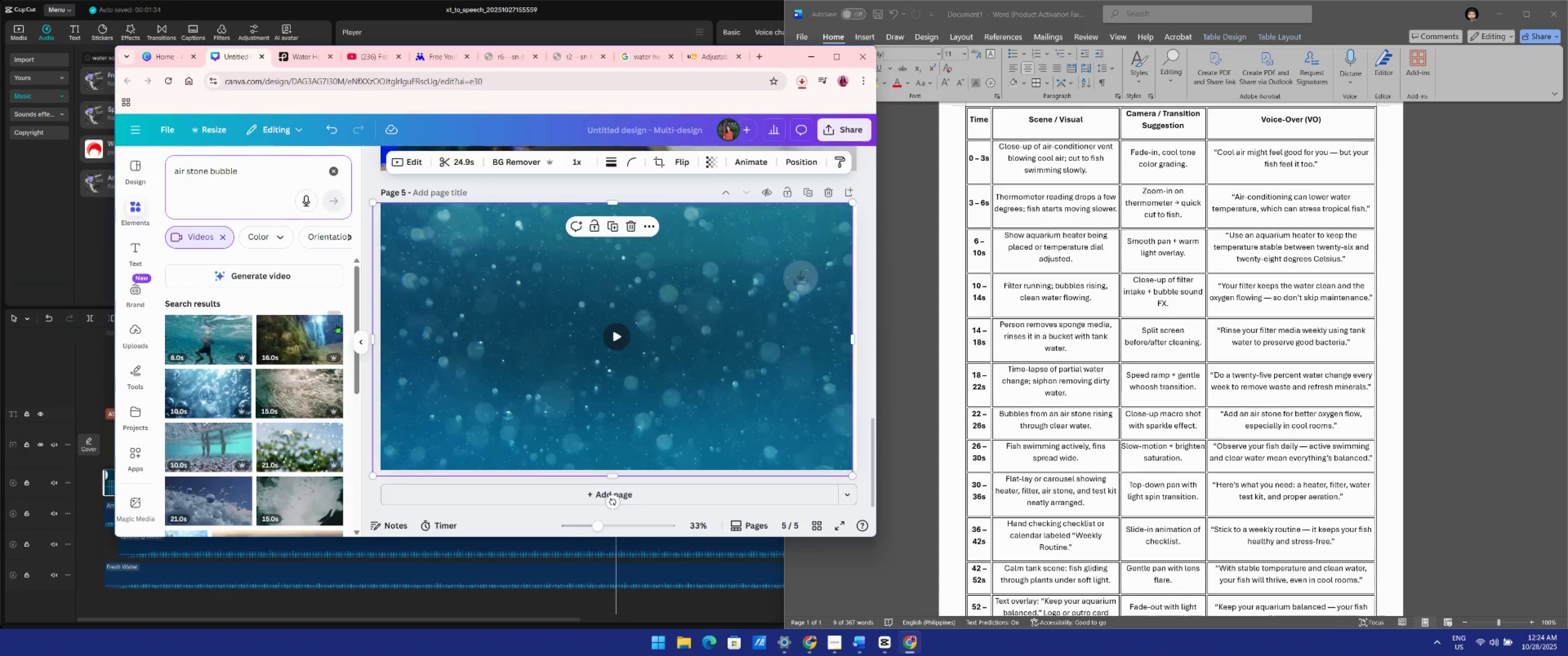 
scroll: coordinate [309, 410], scroll_direction: down, amount: 5.0
 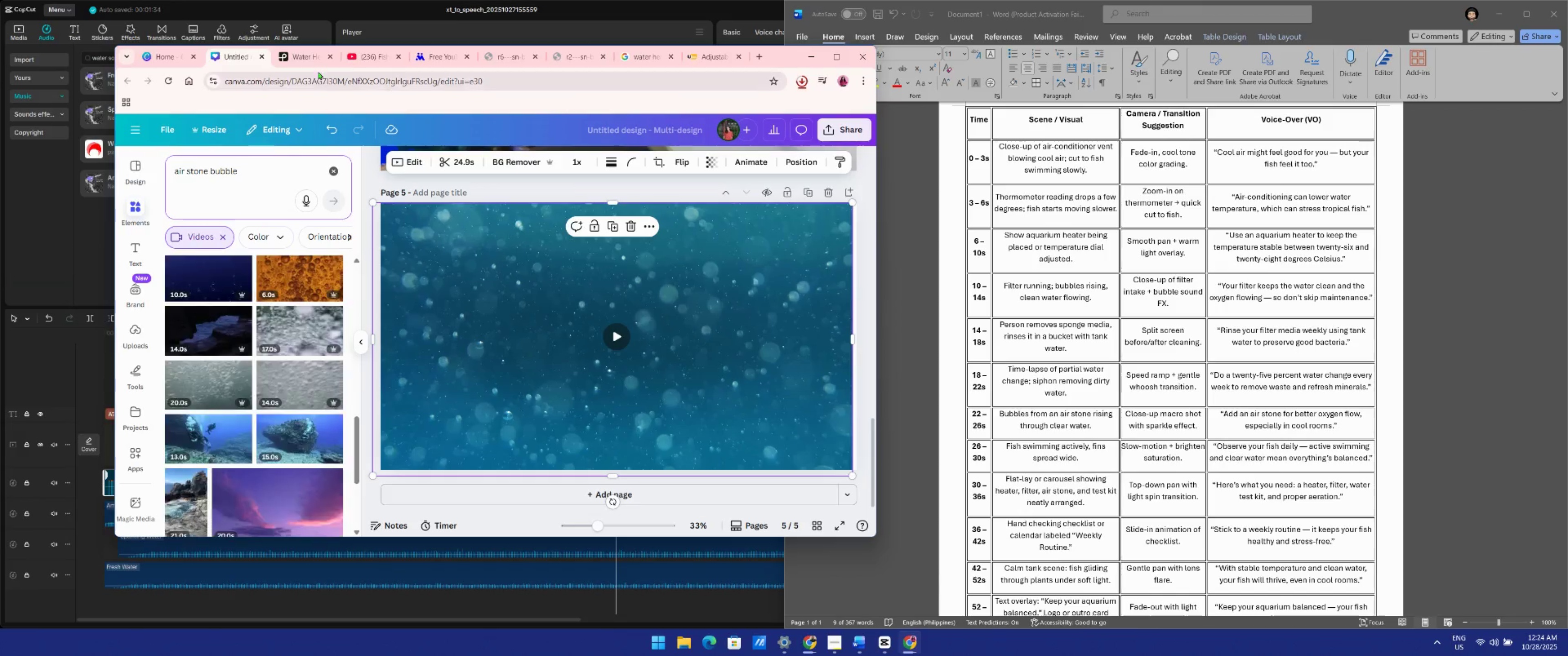 
left_click([305, 56])
 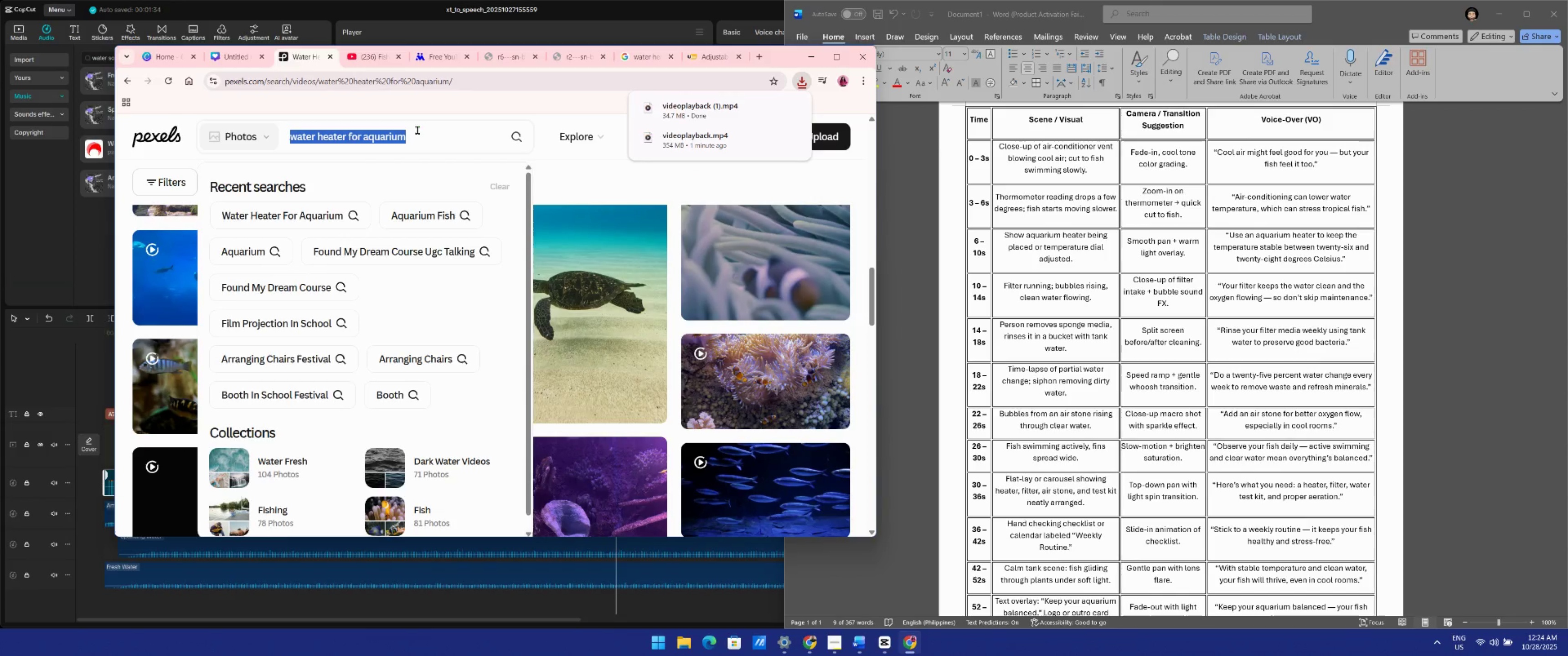 
type(air stone bubble)
 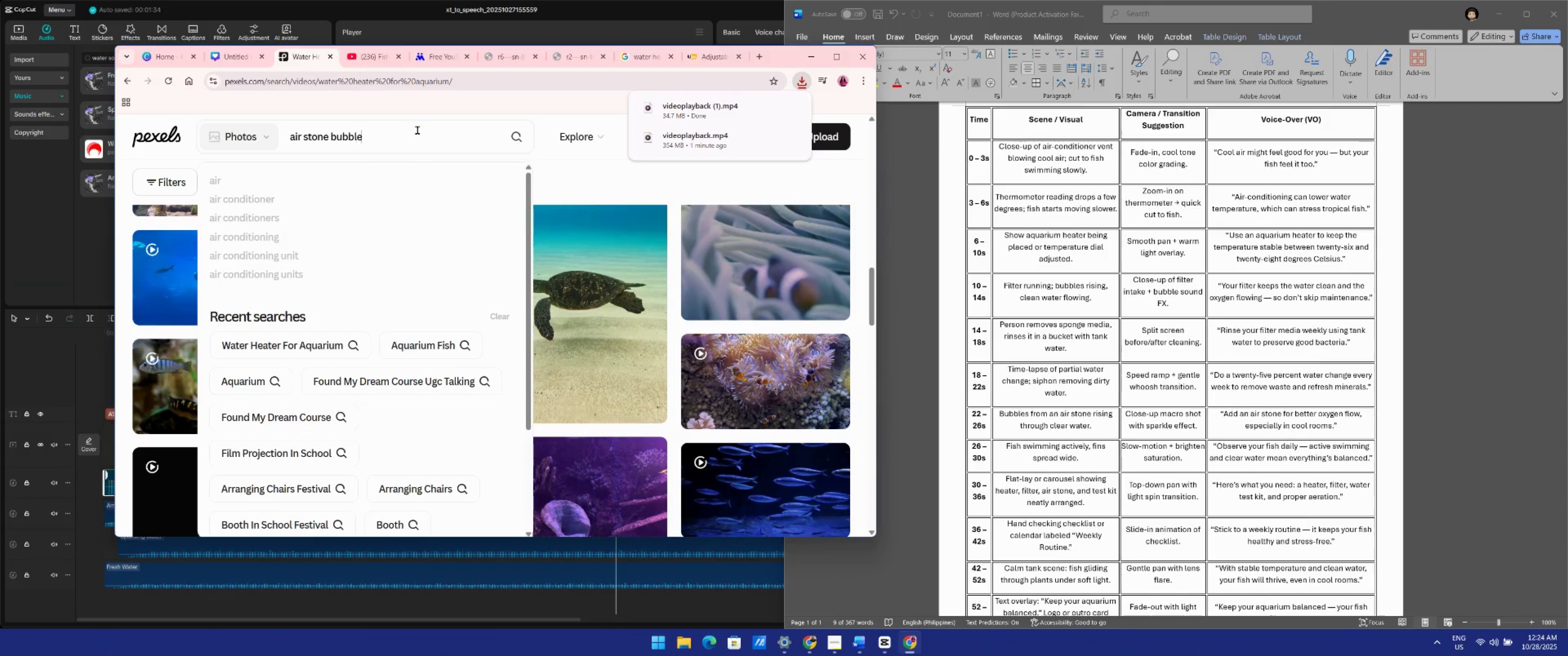 
key(Enter)
 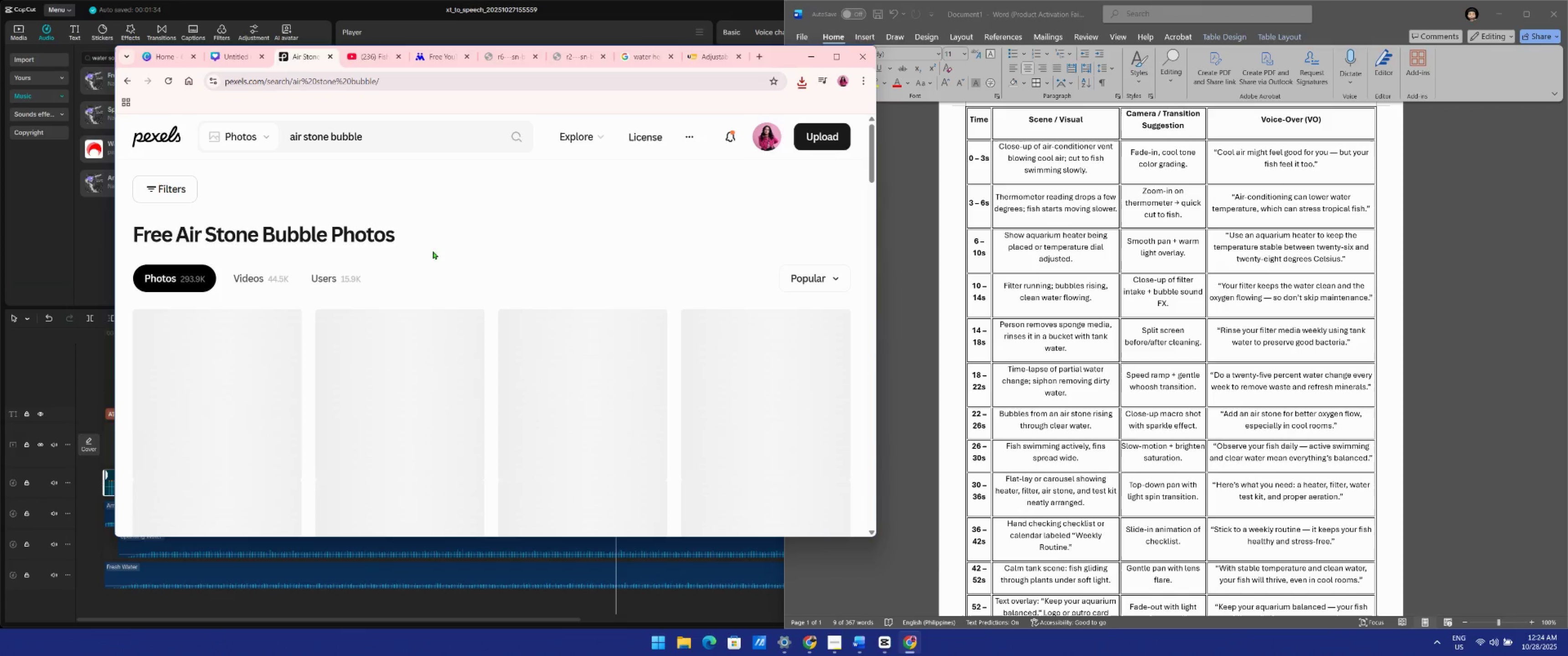 
left_click([268, 282])
 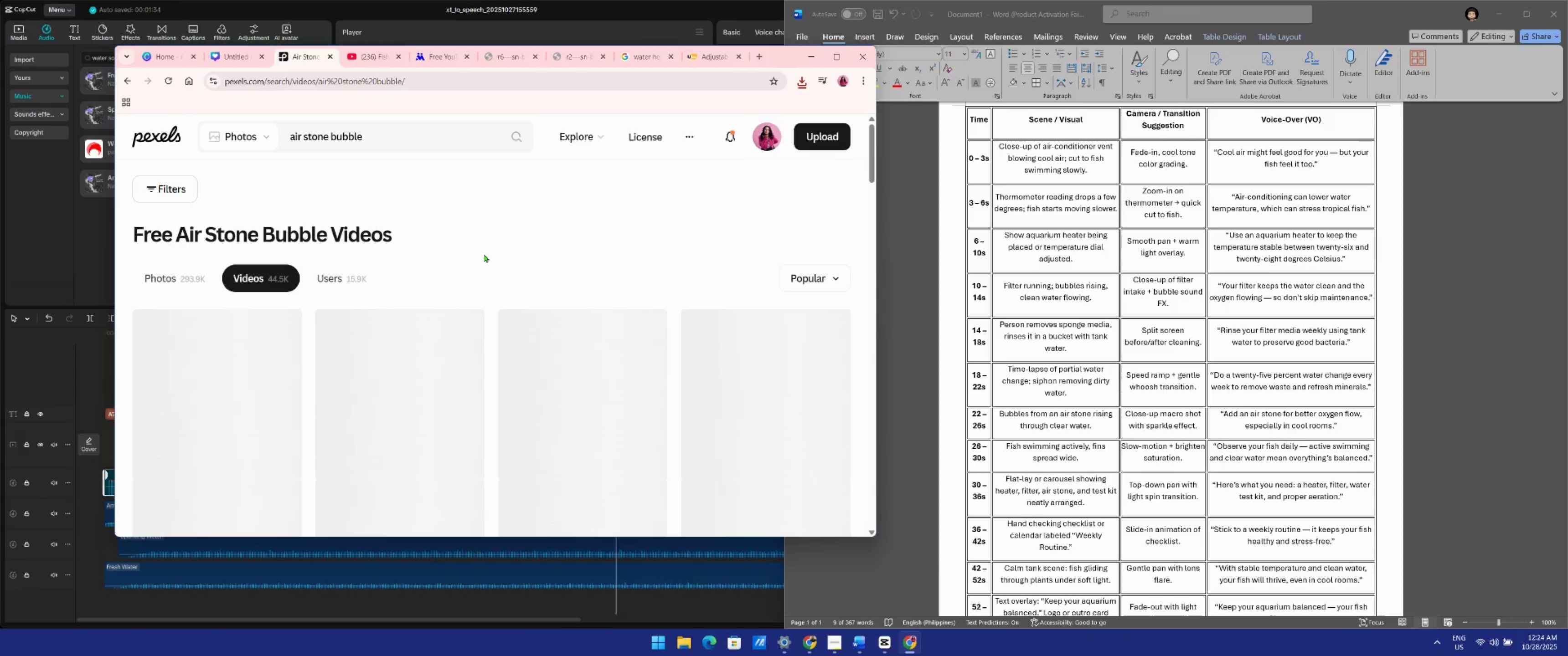 
scroll: coordinate [503, 241], scroll_direction: down, amount: 26.0
 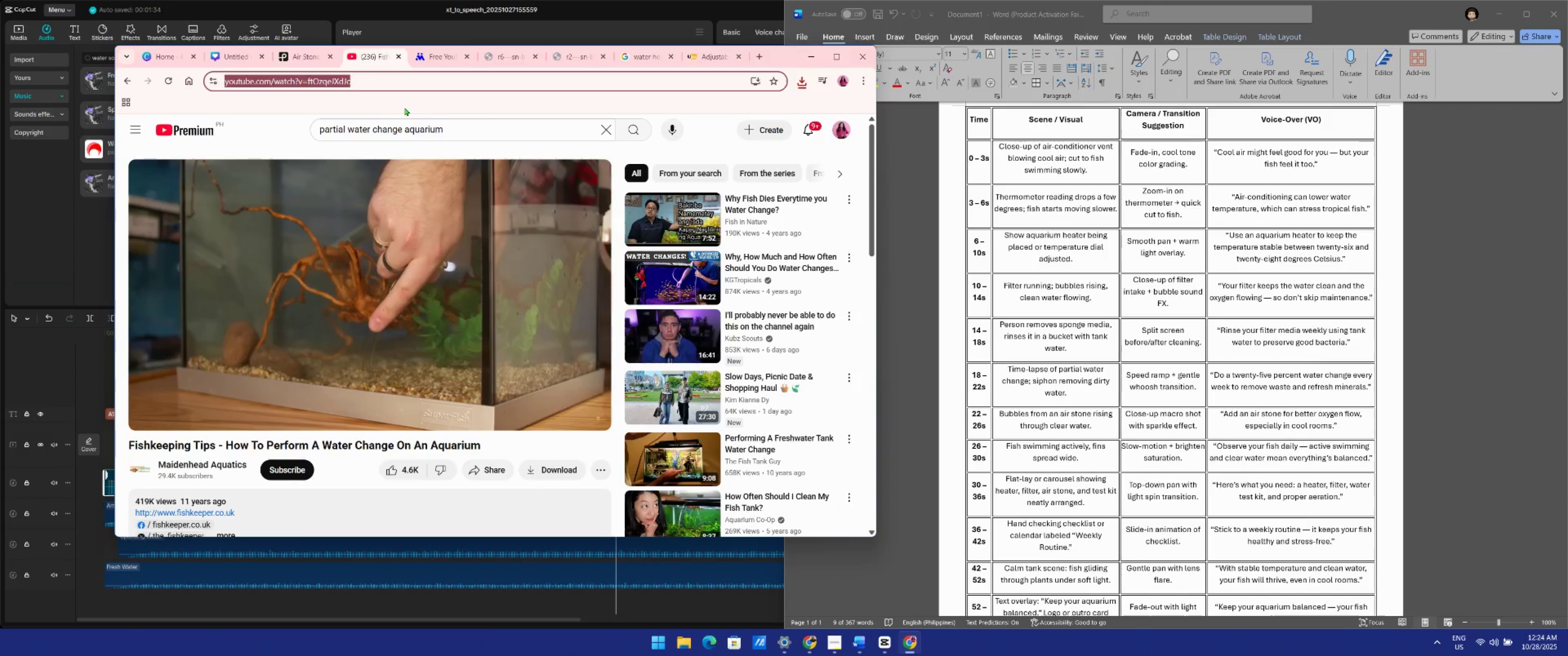 
left_click_drag(start_coordinate=[499, 135], to_coordinate=[78, 156])
 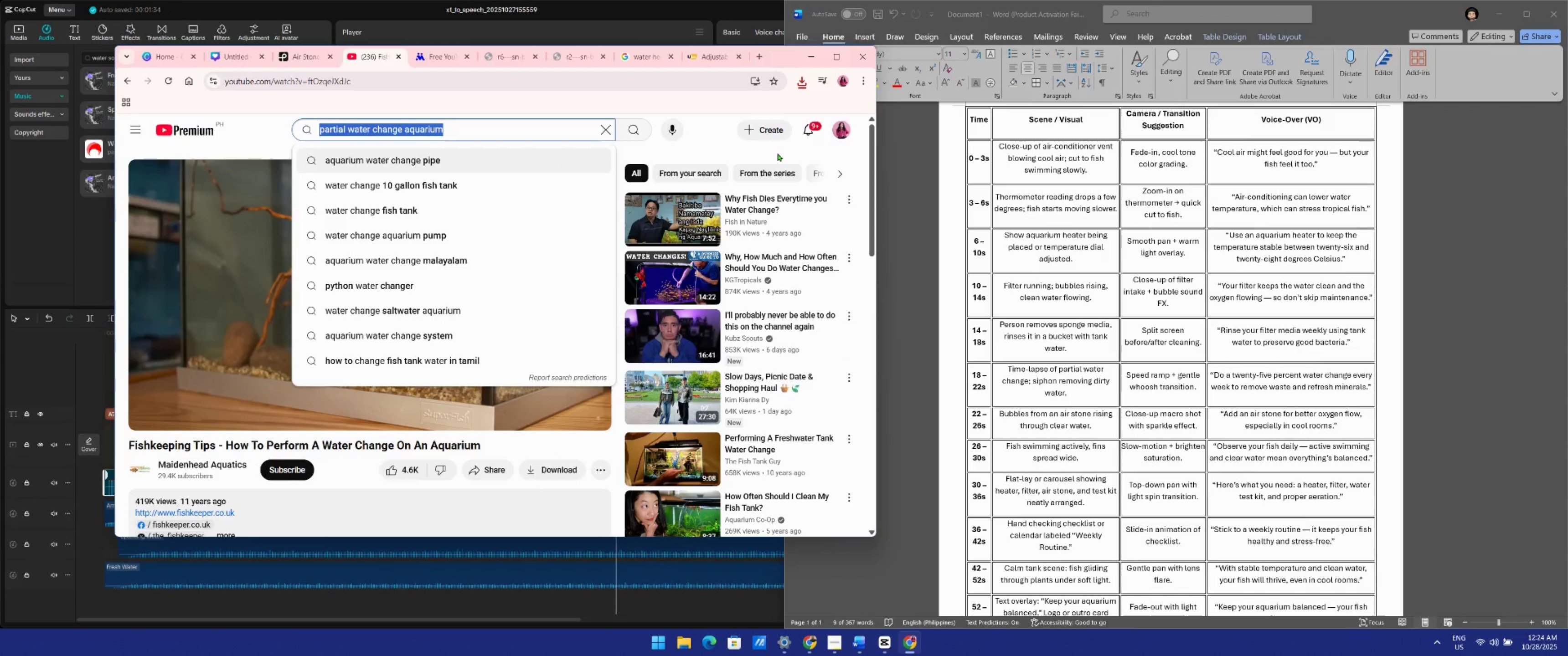 
type(airt)
key(Backspace)
key(Backspace)
type( )
key(Backspace)
type(r stone bubble)
 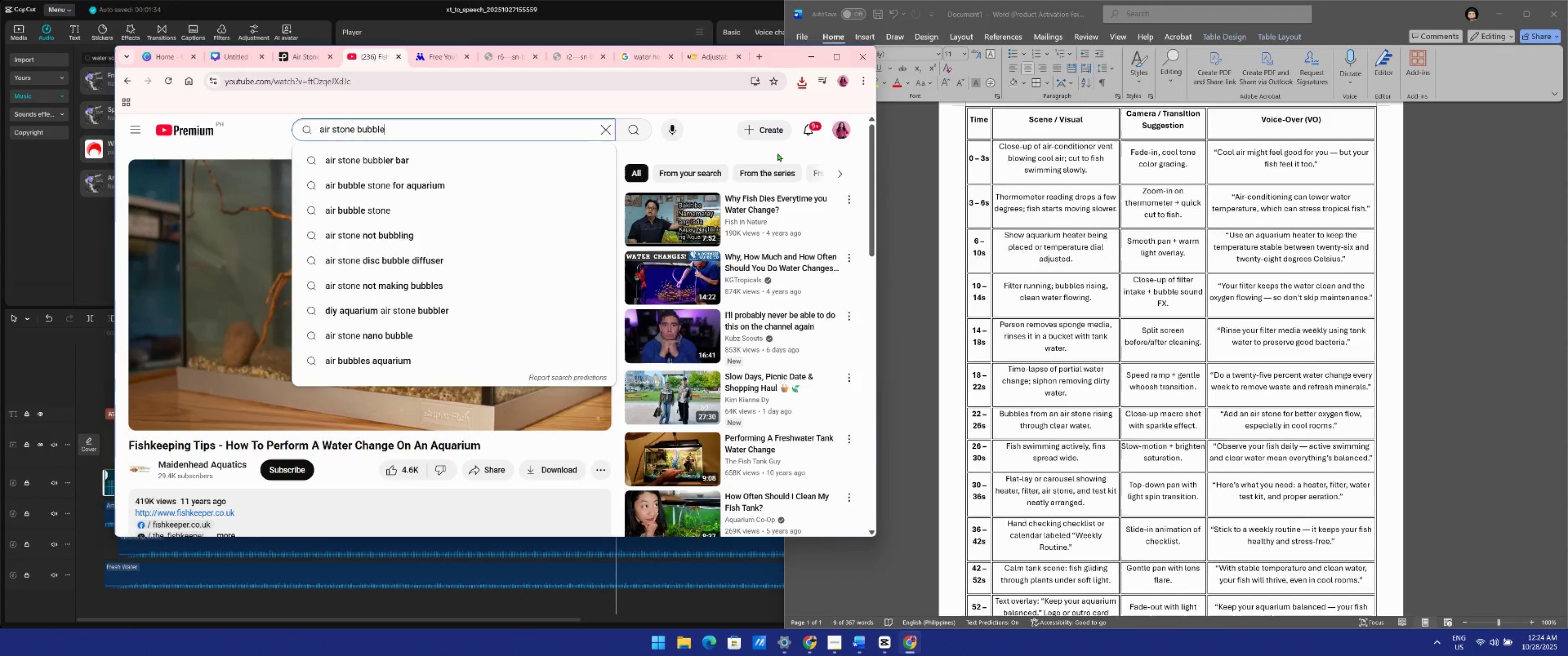 
key(Enter)
 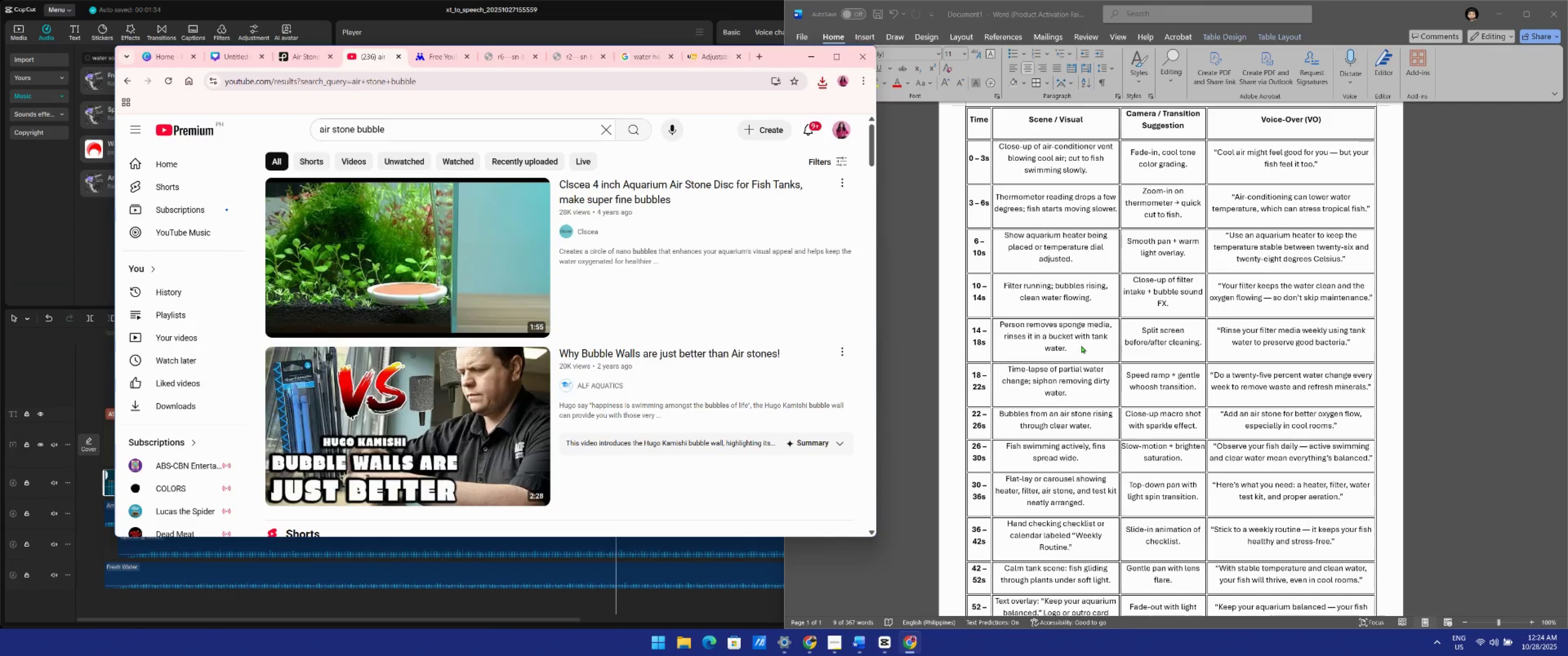 
wait(19.02)
 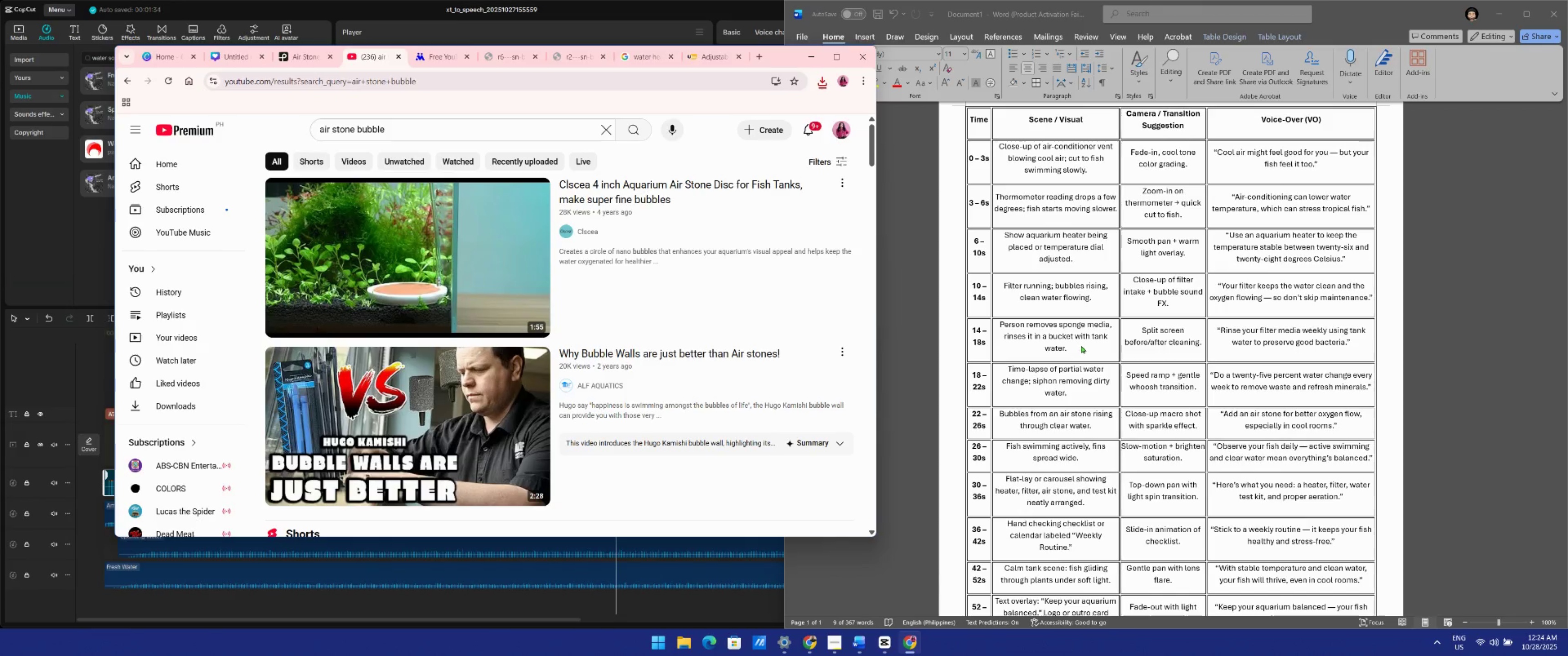 
left_click([413, 280])
 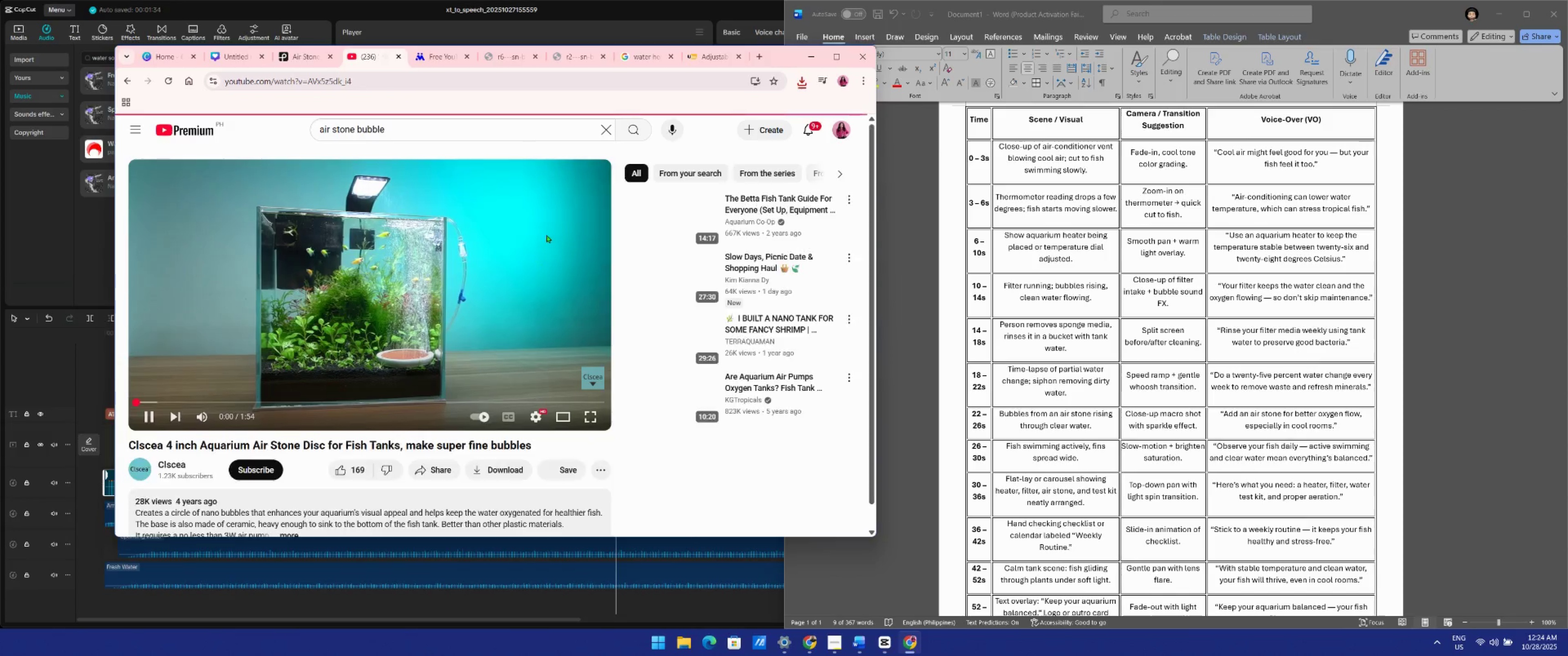 
right_click([470, 274])
 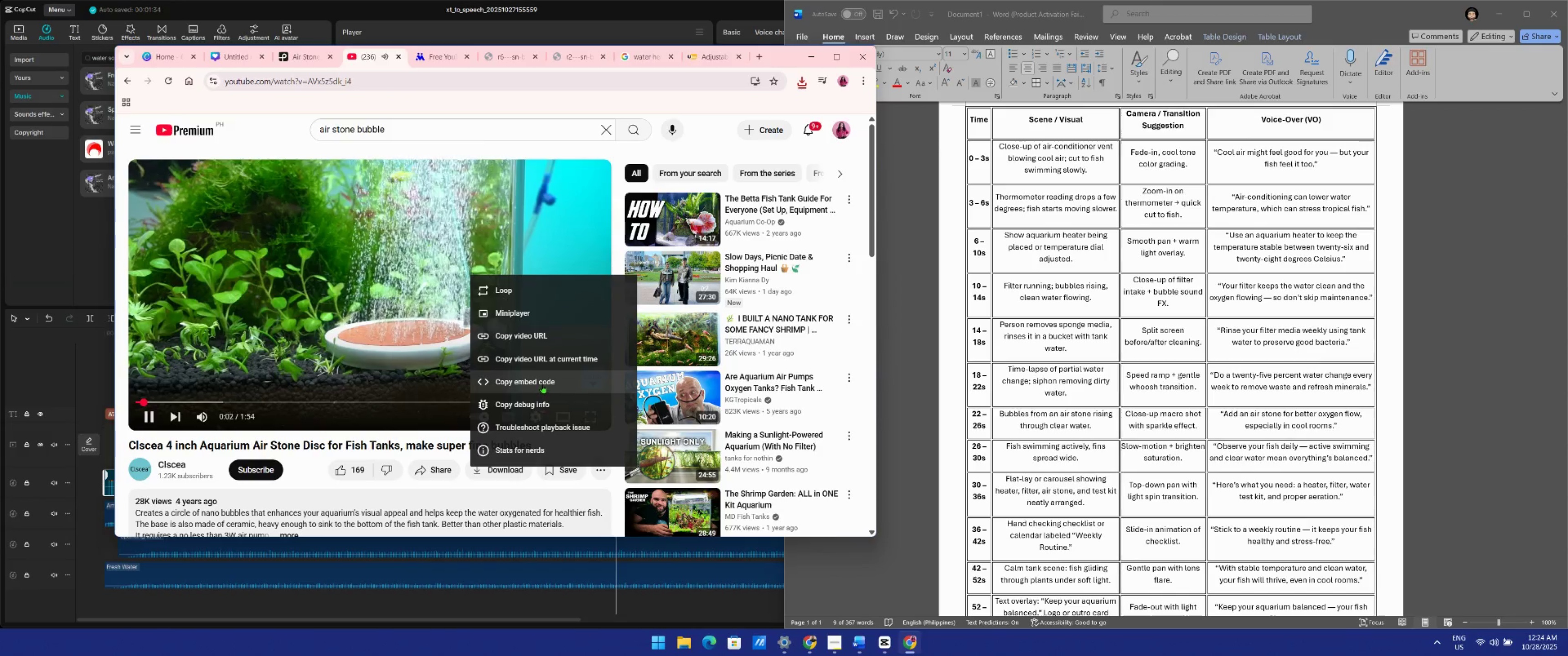 
left_click([425, 328])
 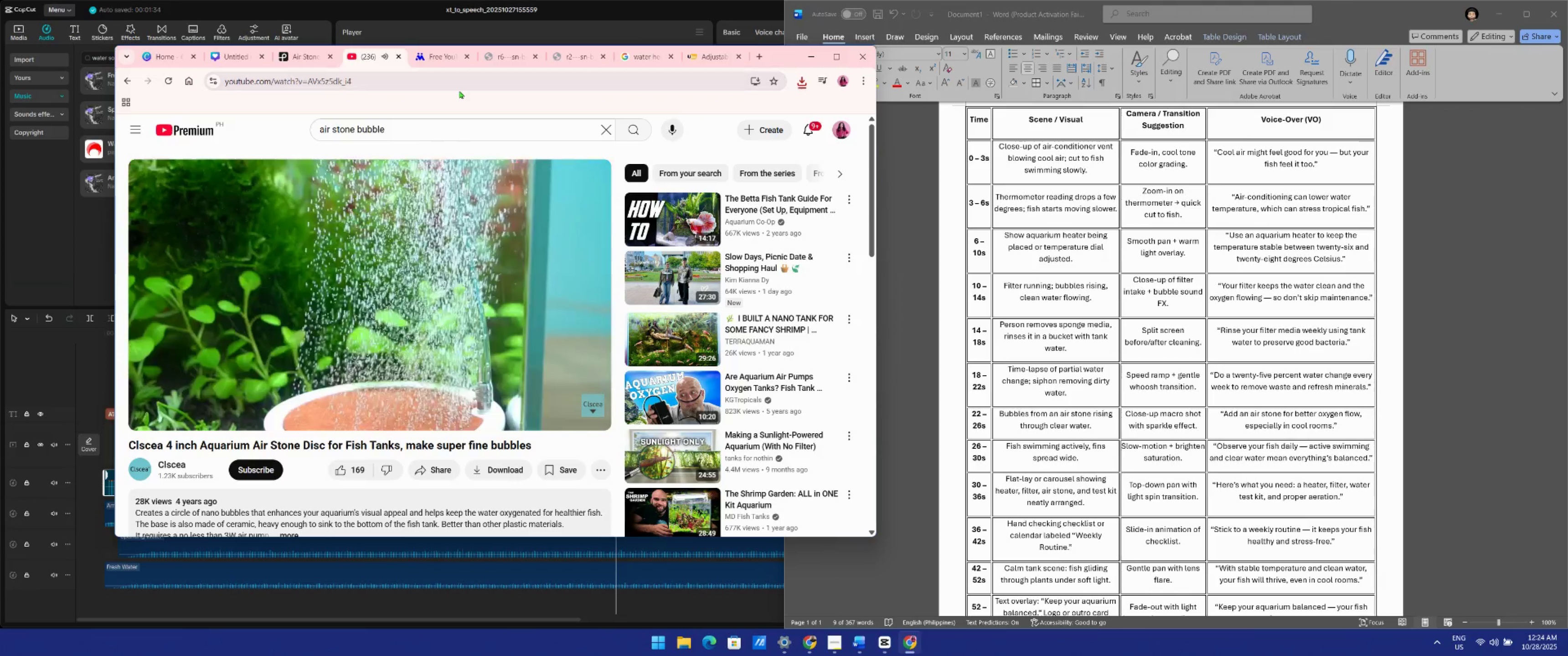 
double_click([445, 76])
 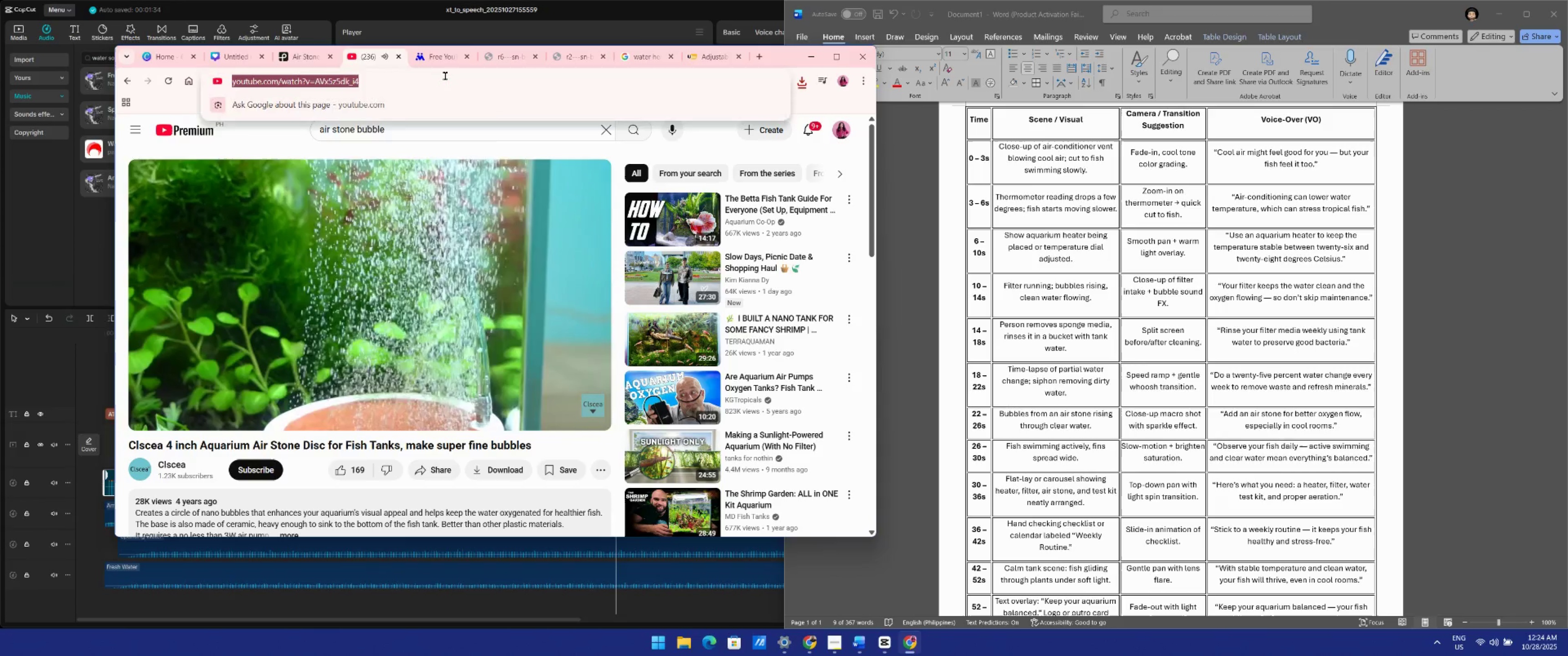 
key(Control+C)
 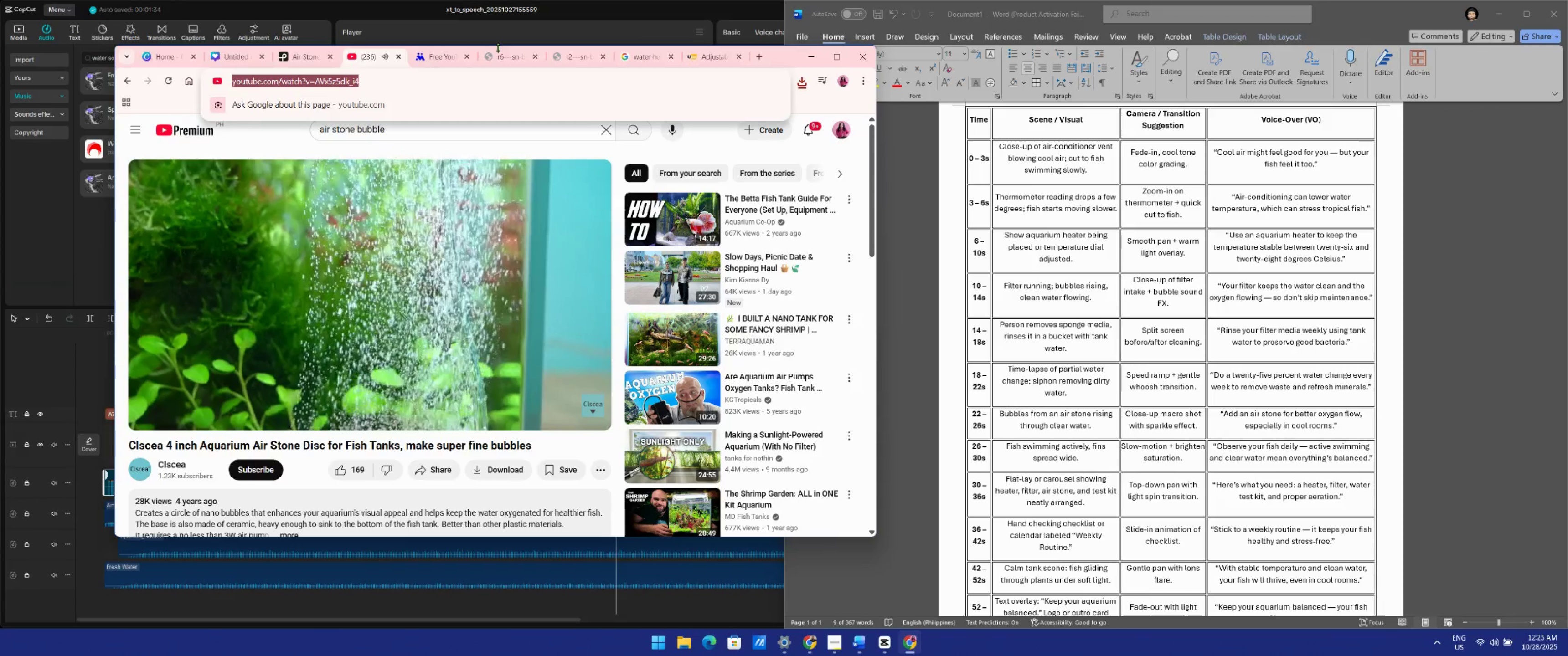 
left_click([445, 57])
 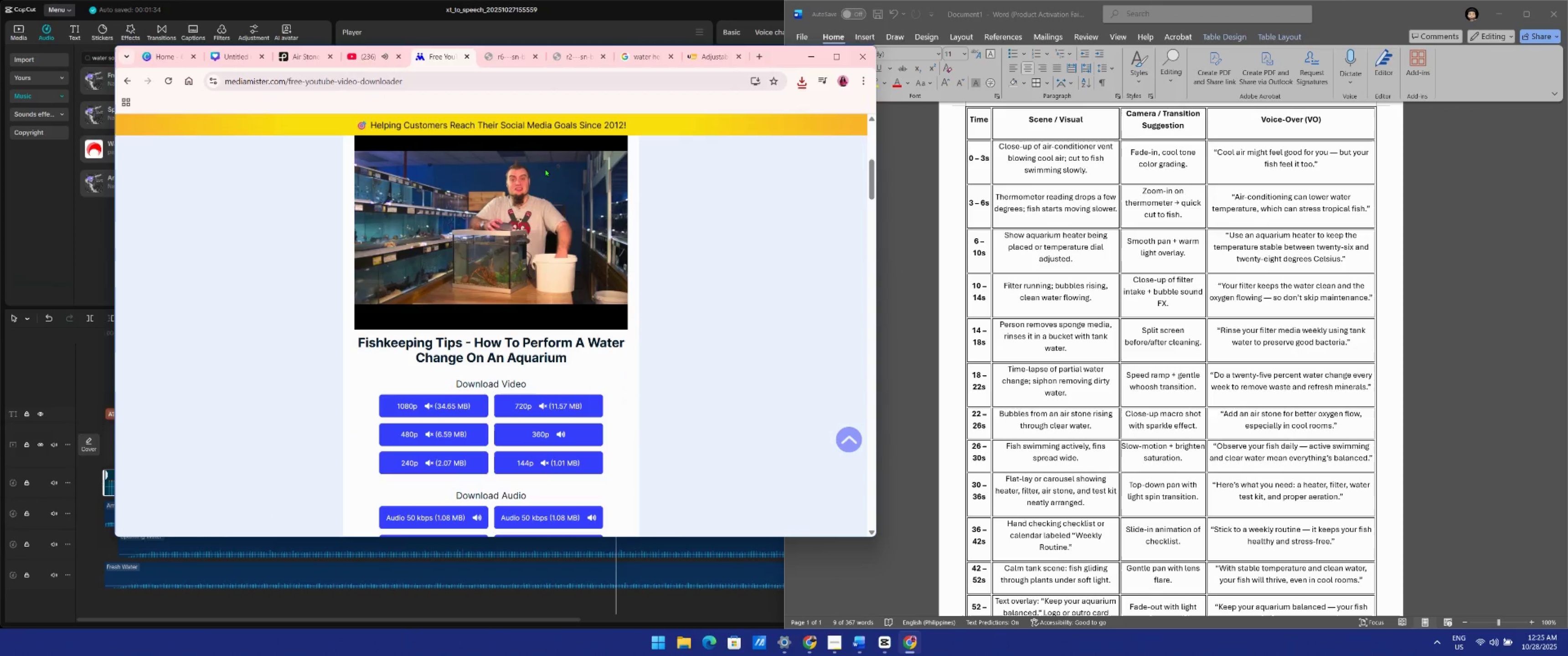 
scroll: coordinate [606, 173], scroll_direction: up, amount: 6.0
 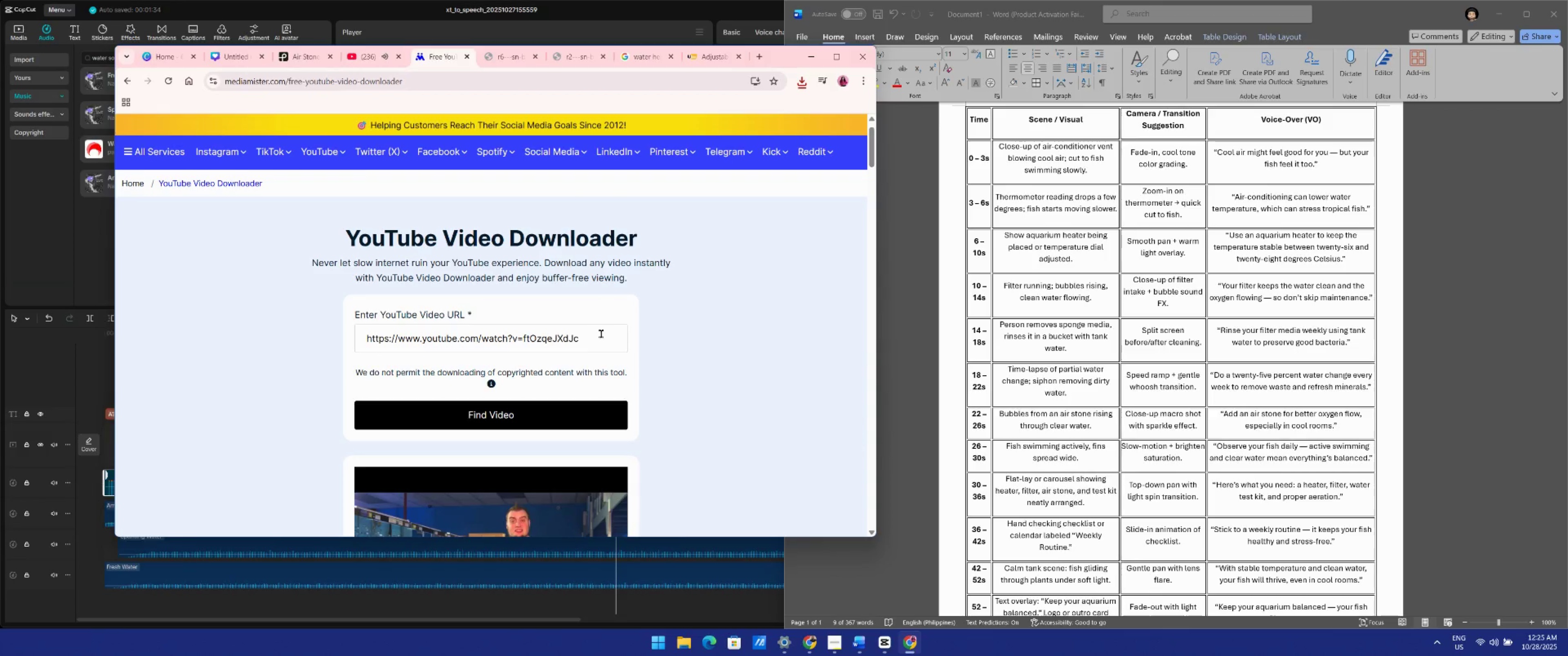 
left_click_drag(start_coordinate=[591, 344], to_coordinate=[42, 319])
 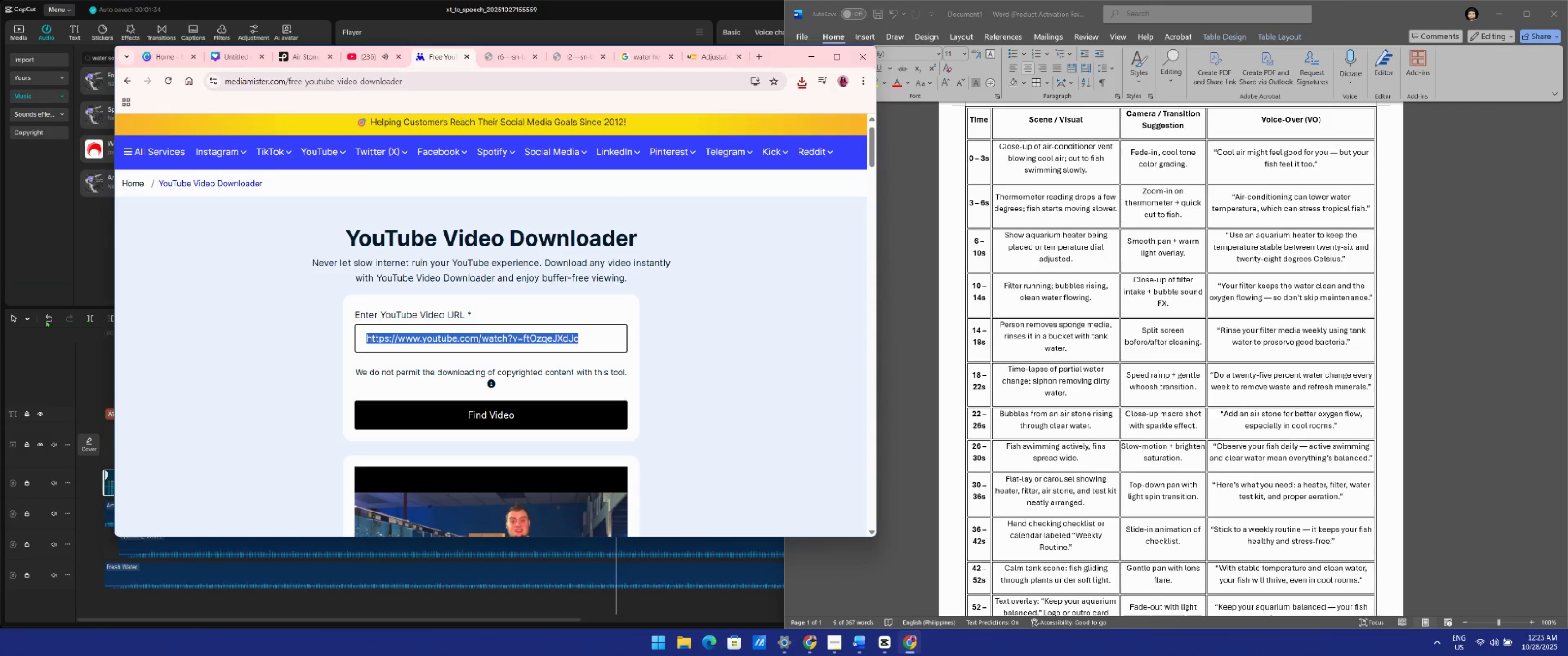 
key(Control+V)
 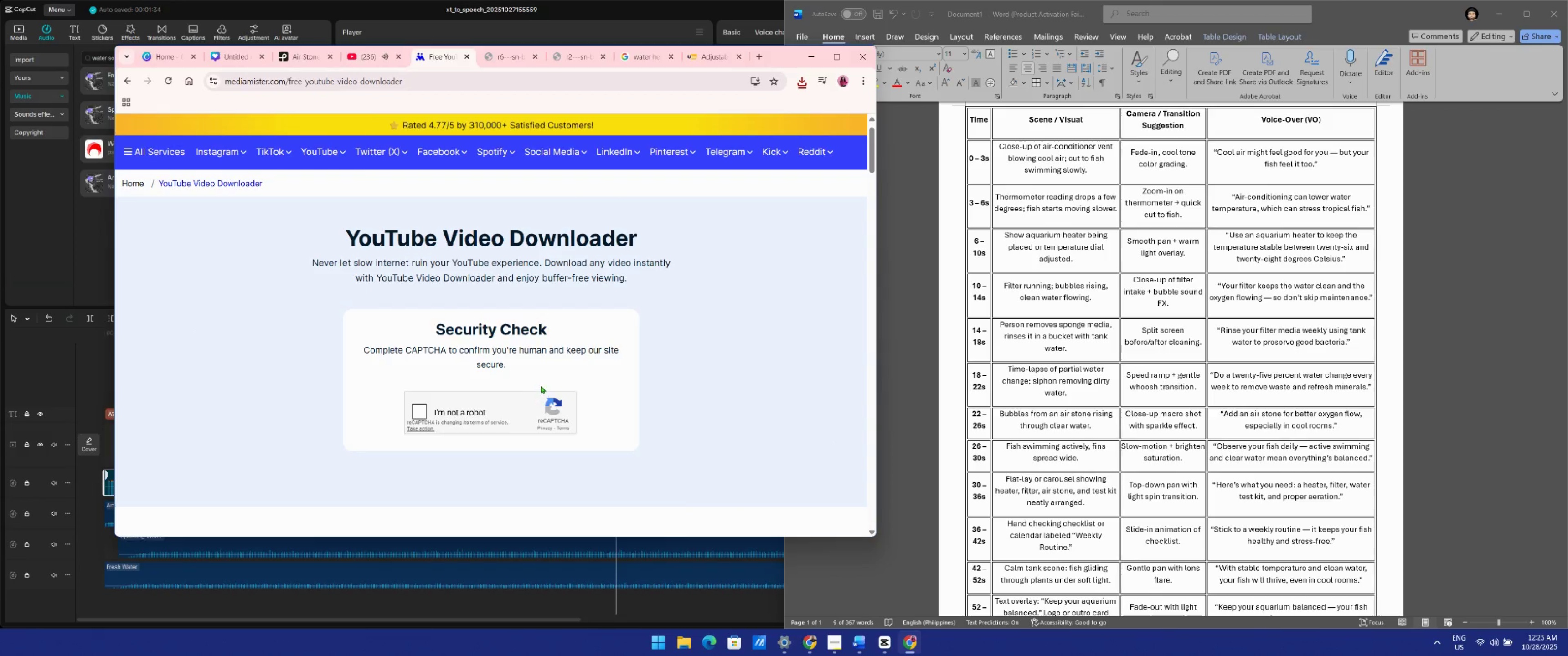 
left_click([421, 409])
 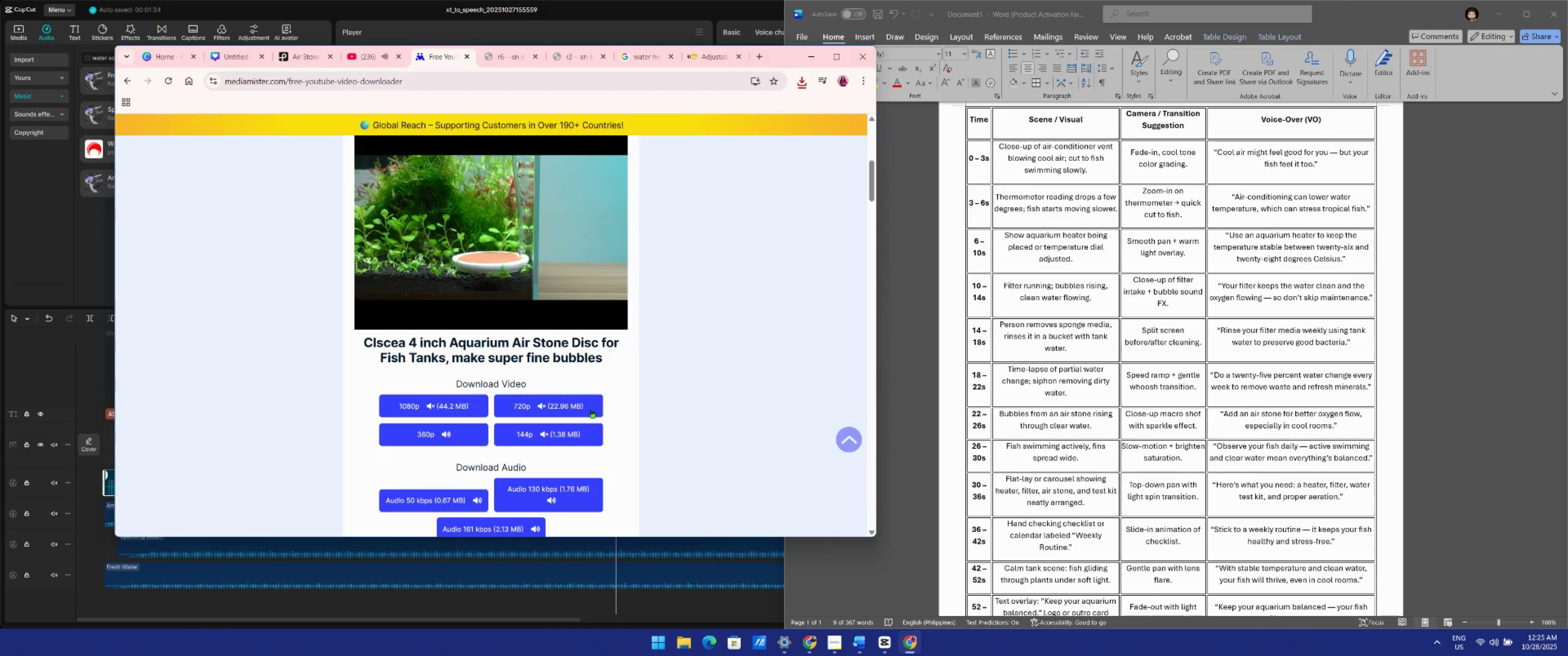 
left_click([474, 402])
 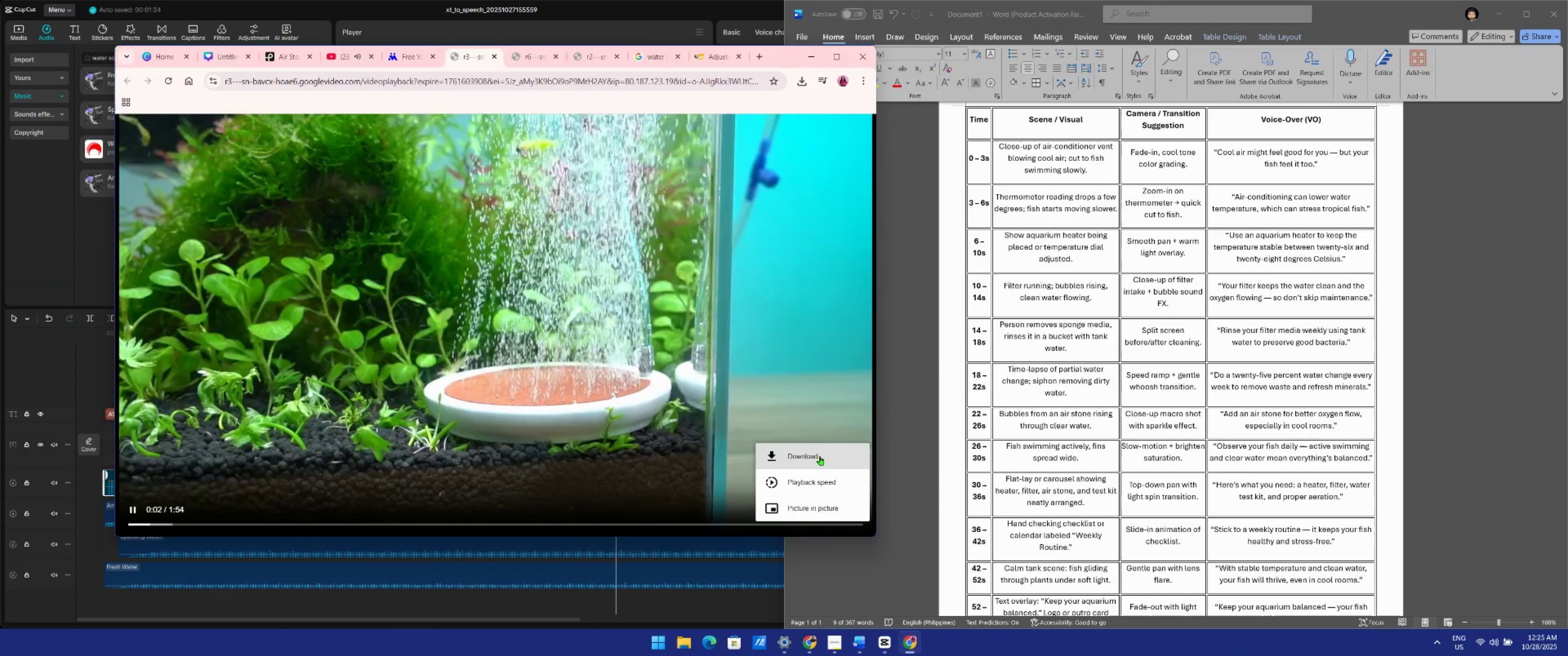 
wait(5.42)
 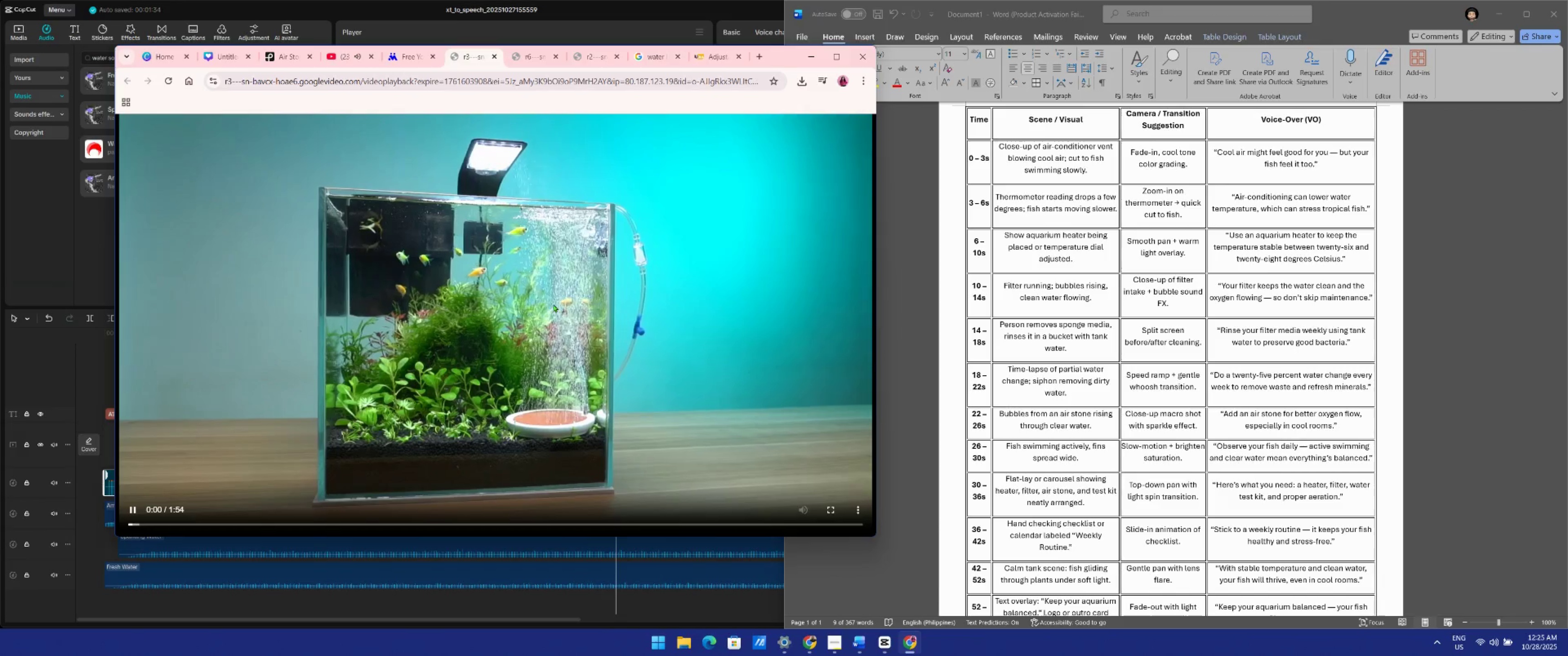 
left_click([820, 456])
 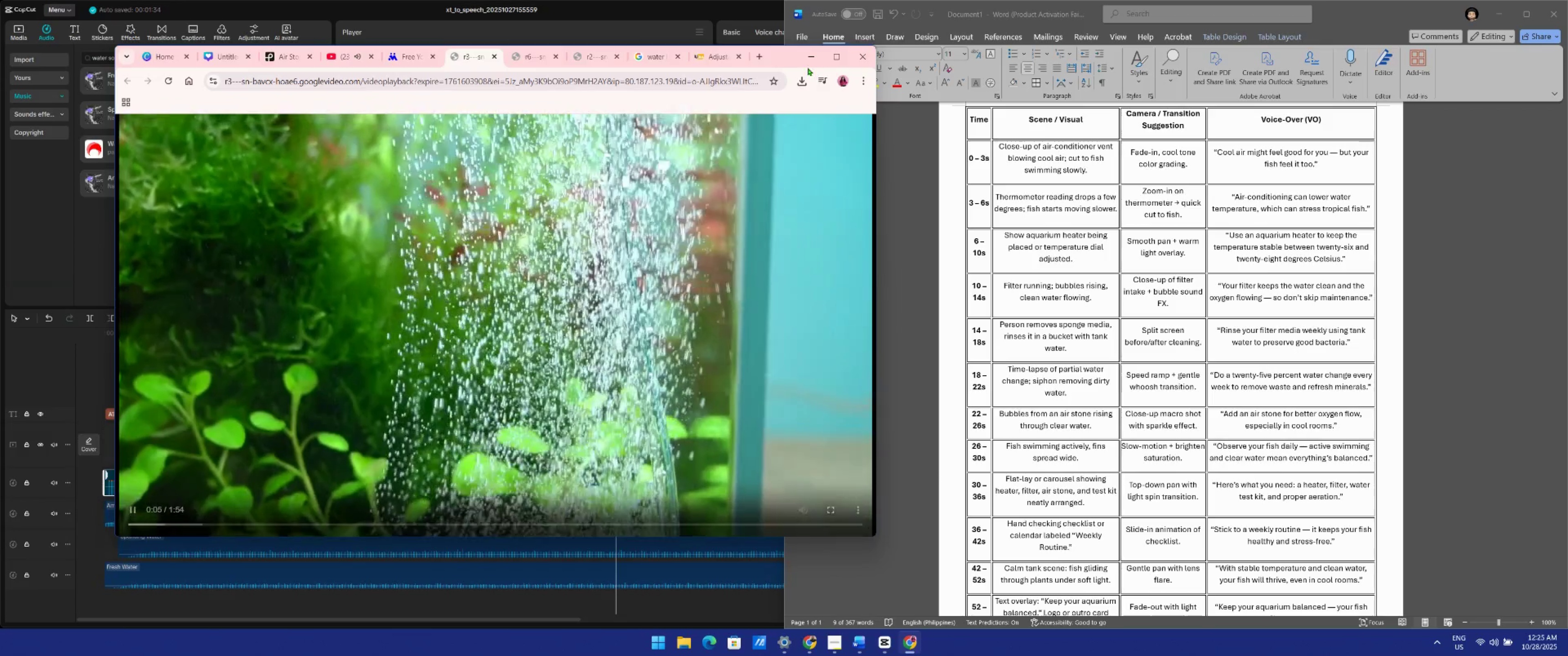 
left_click([801, 79])
 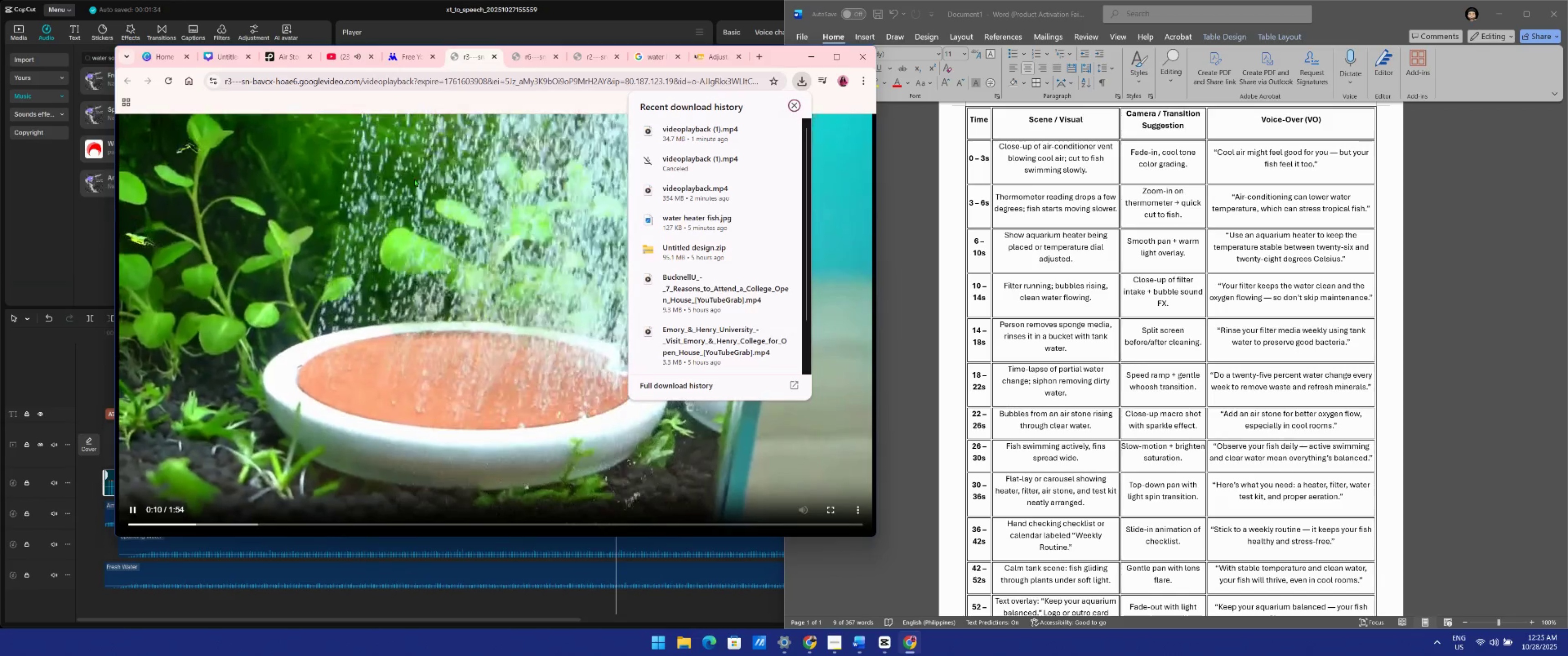 
wait(6.02)
 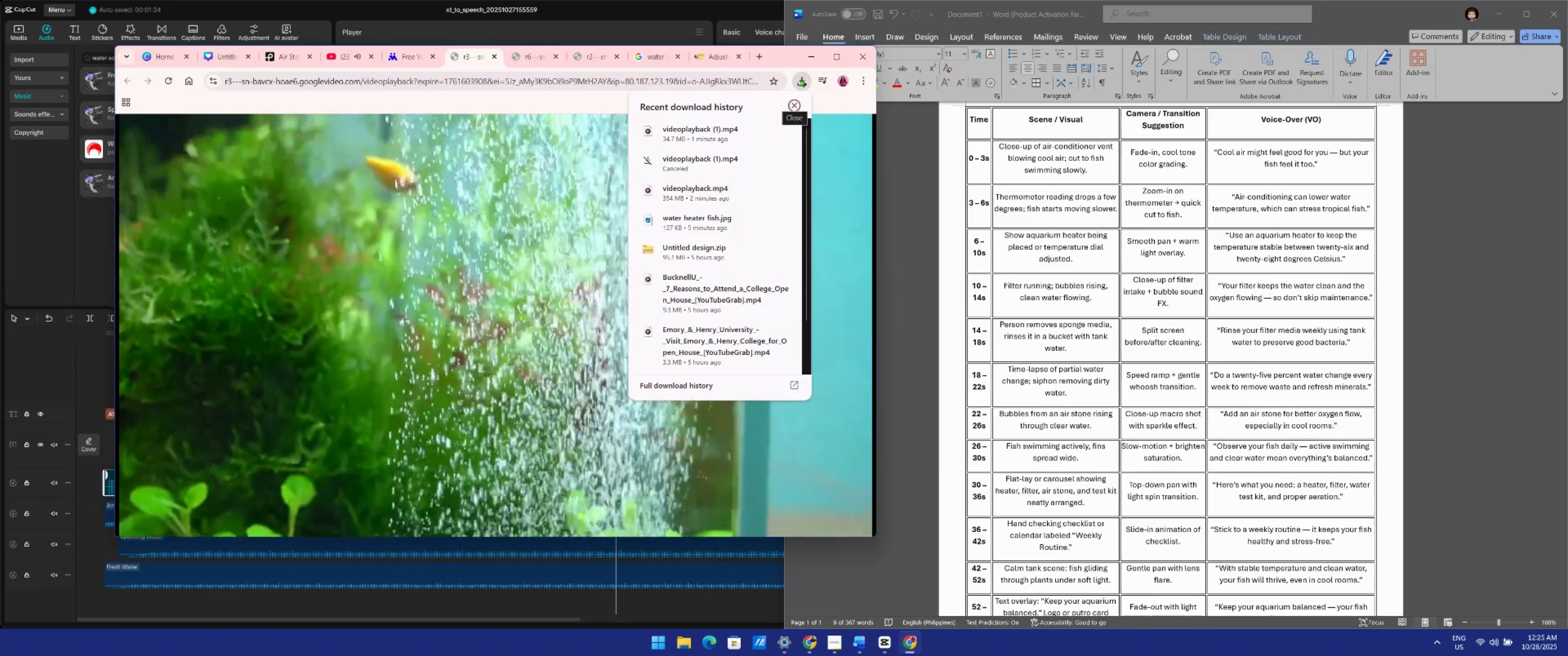 
left_click([340, 62])
 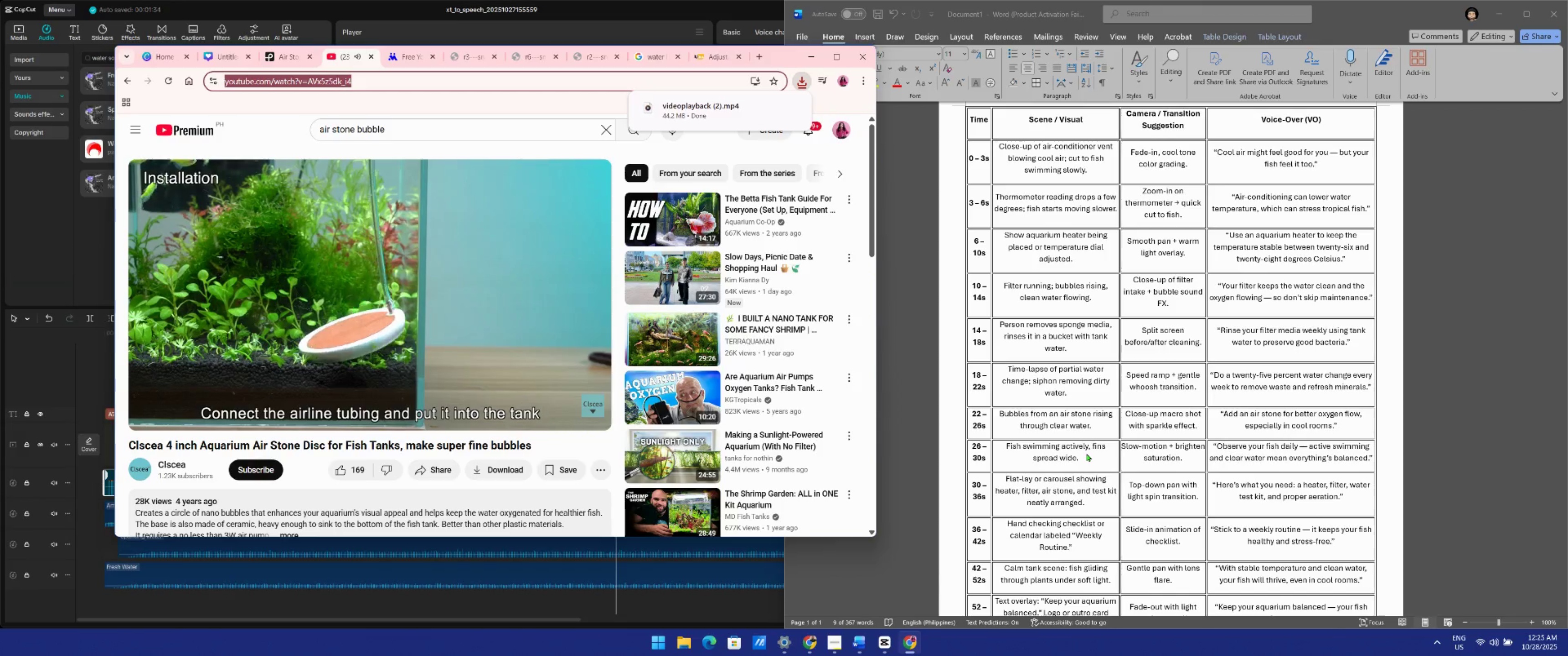 
wait(23.04)
 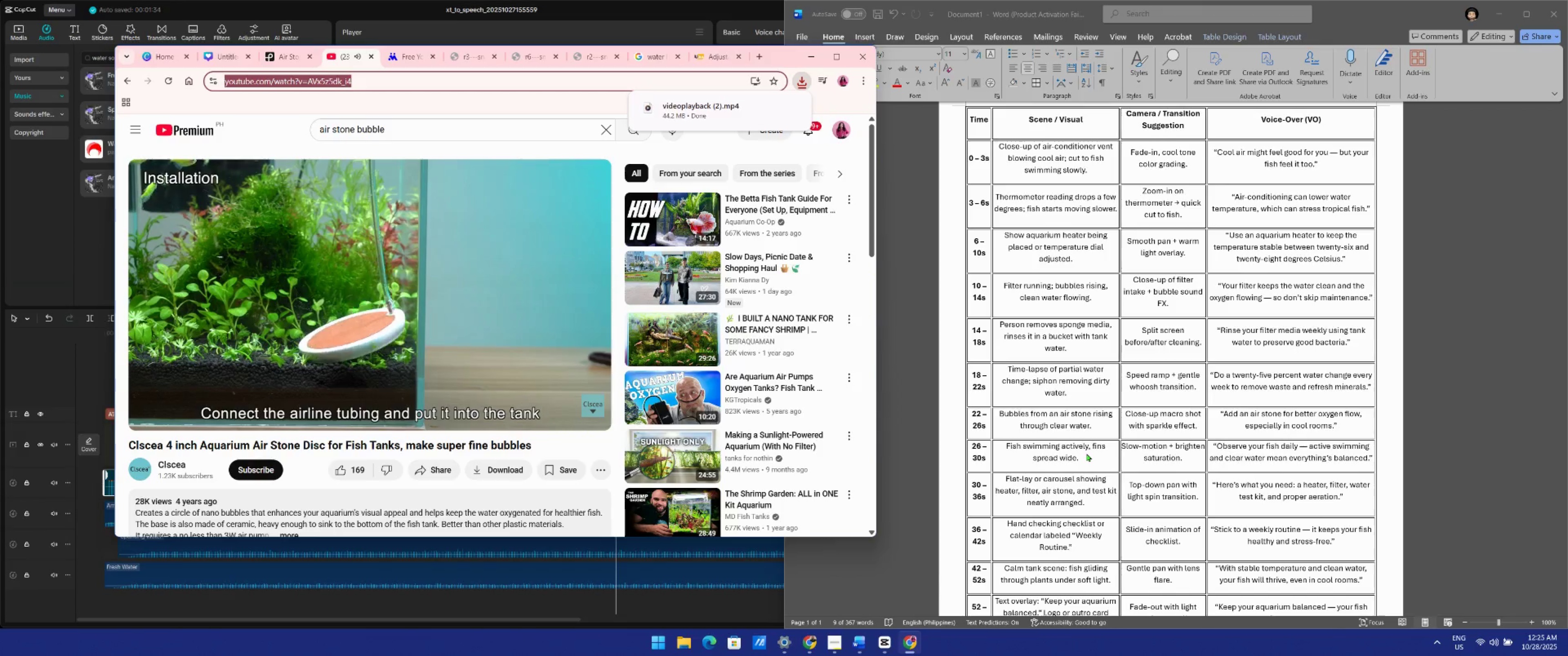 
left_click([226, 54])
 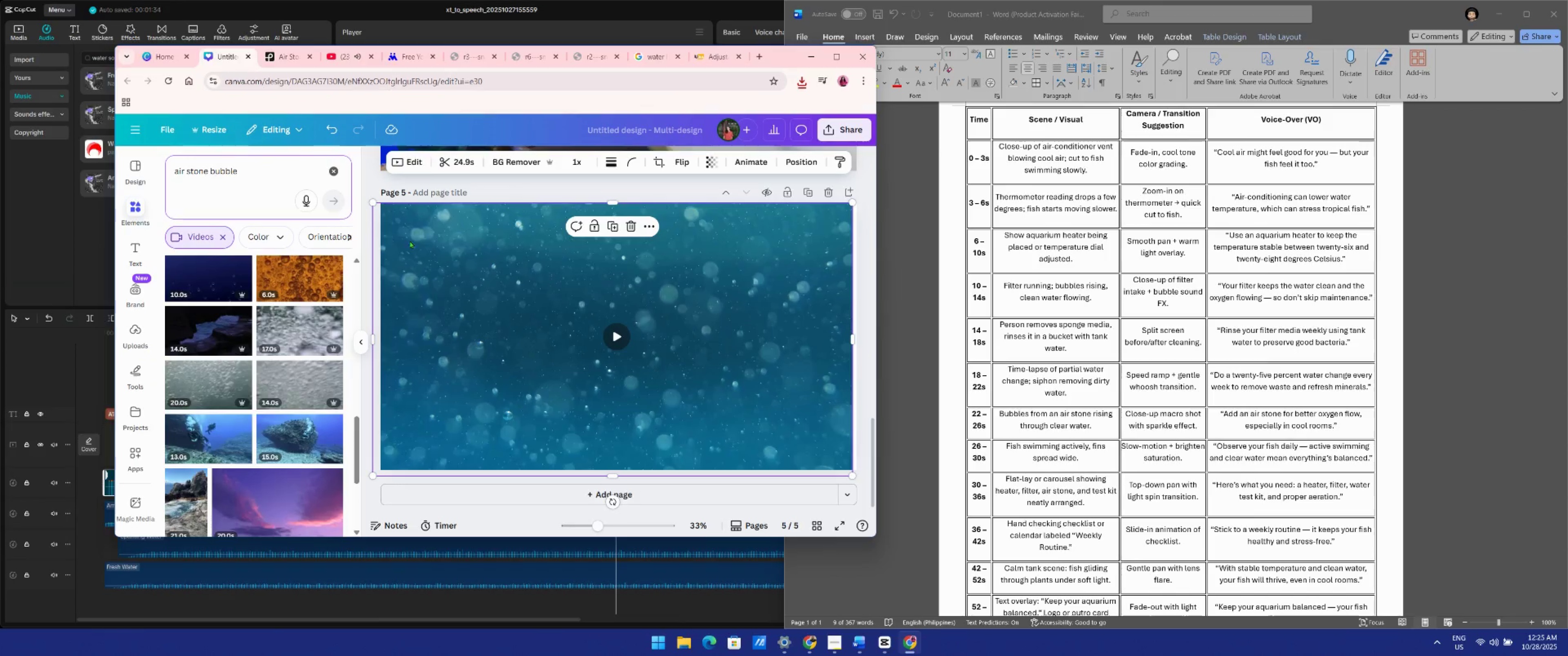 
scroll: coordinate [495, 336], scroll_direction: down, amount: 5.0
 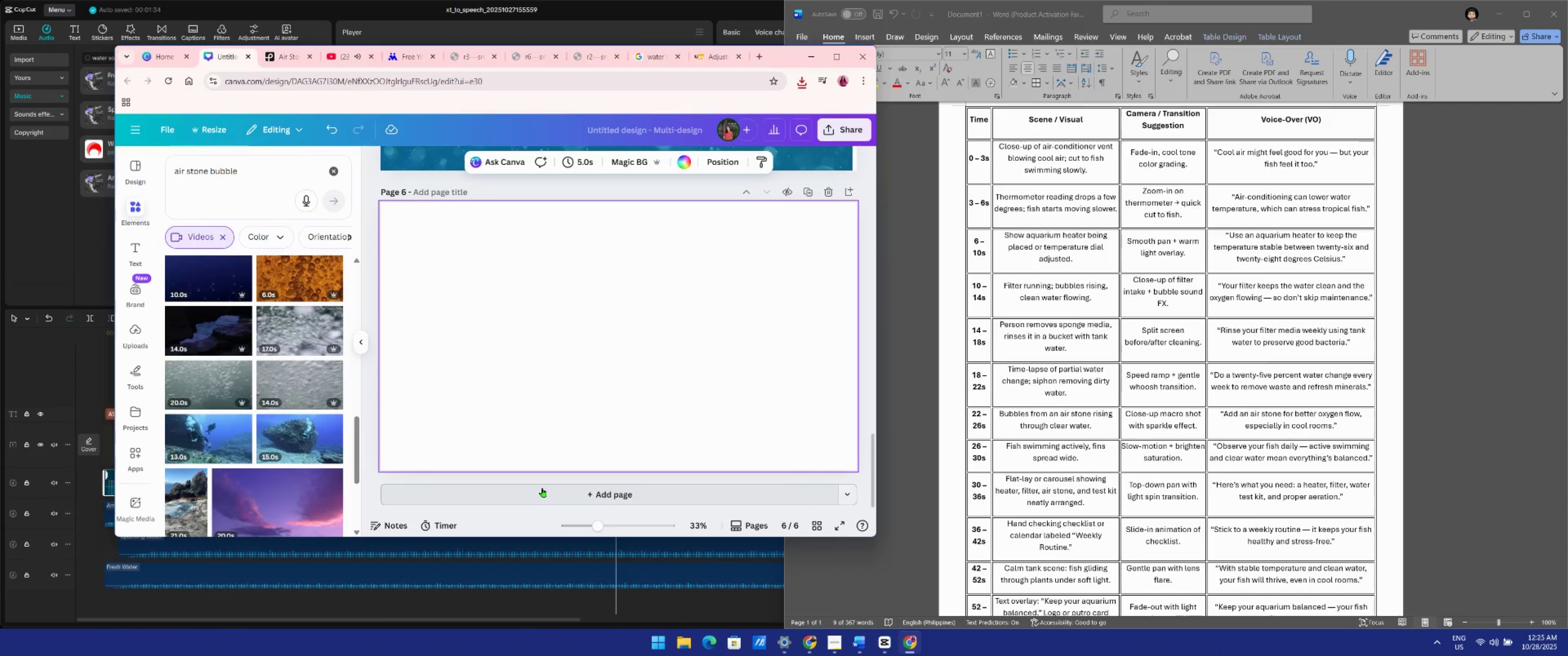 
left_click_drag(start_coordinate=[267, 175], to_coordinate=[0, 130])
 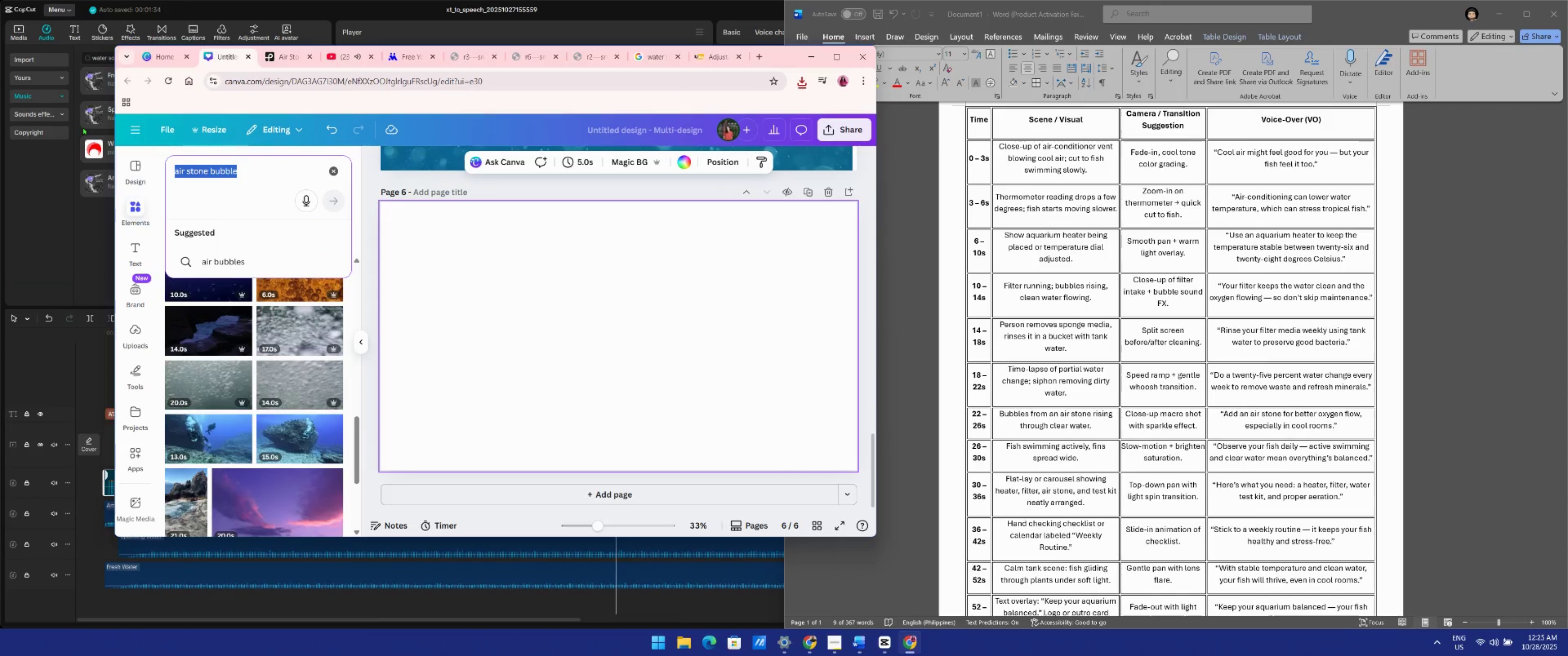 
type(fish swimming)
 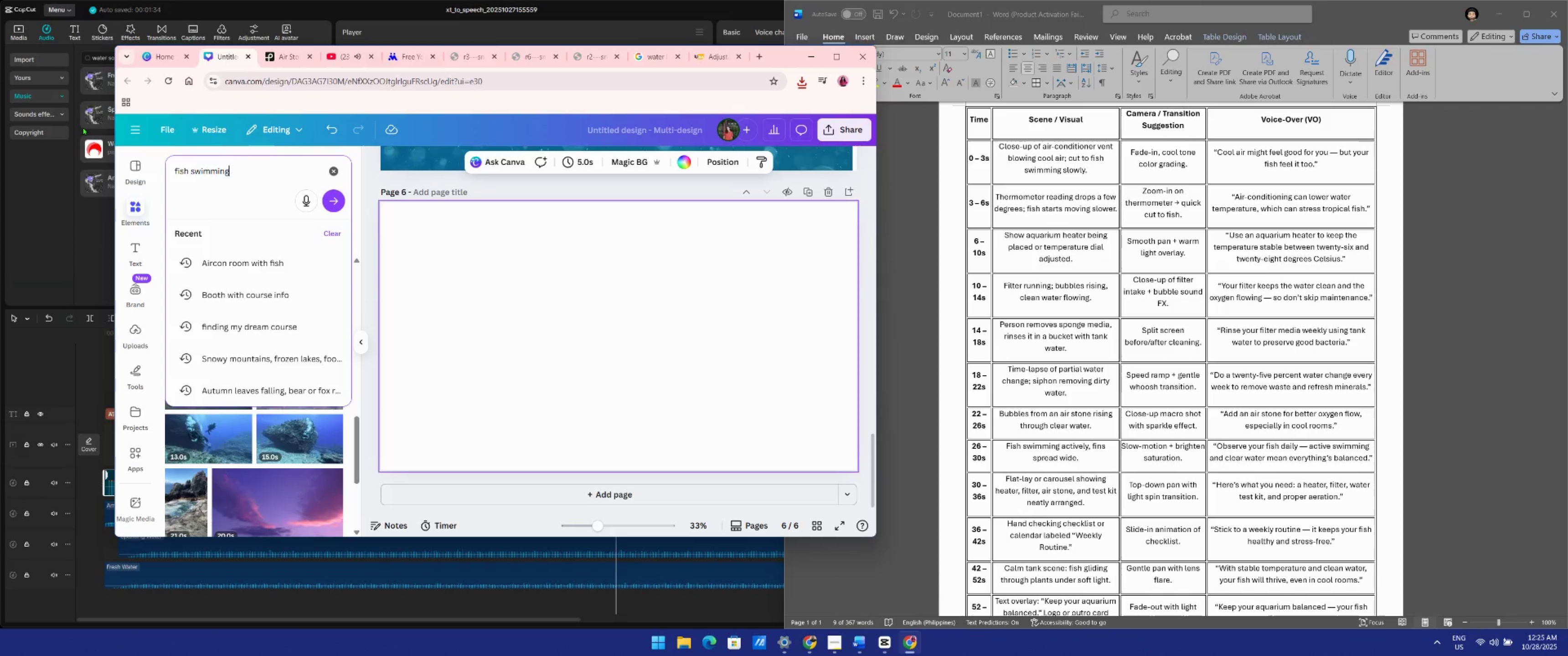 
key(Enter)
 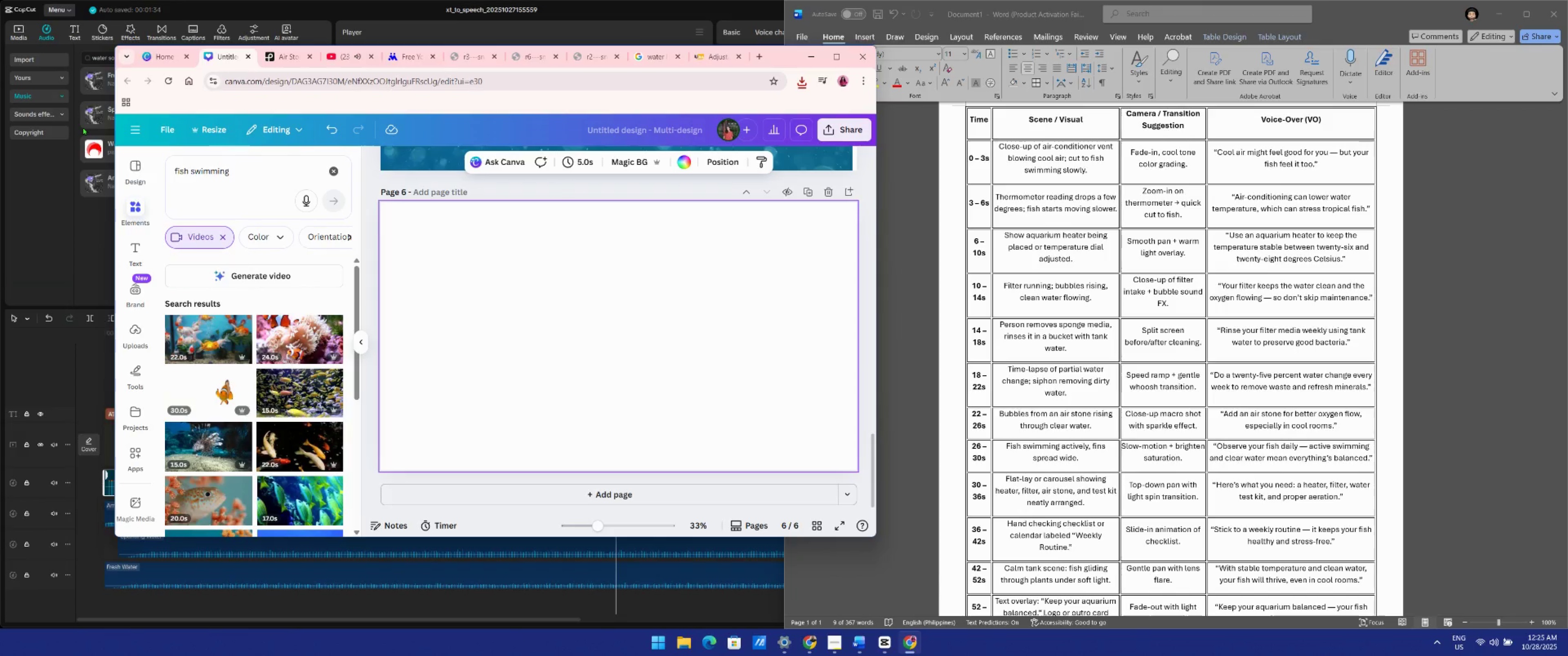 
wait(10.38)
 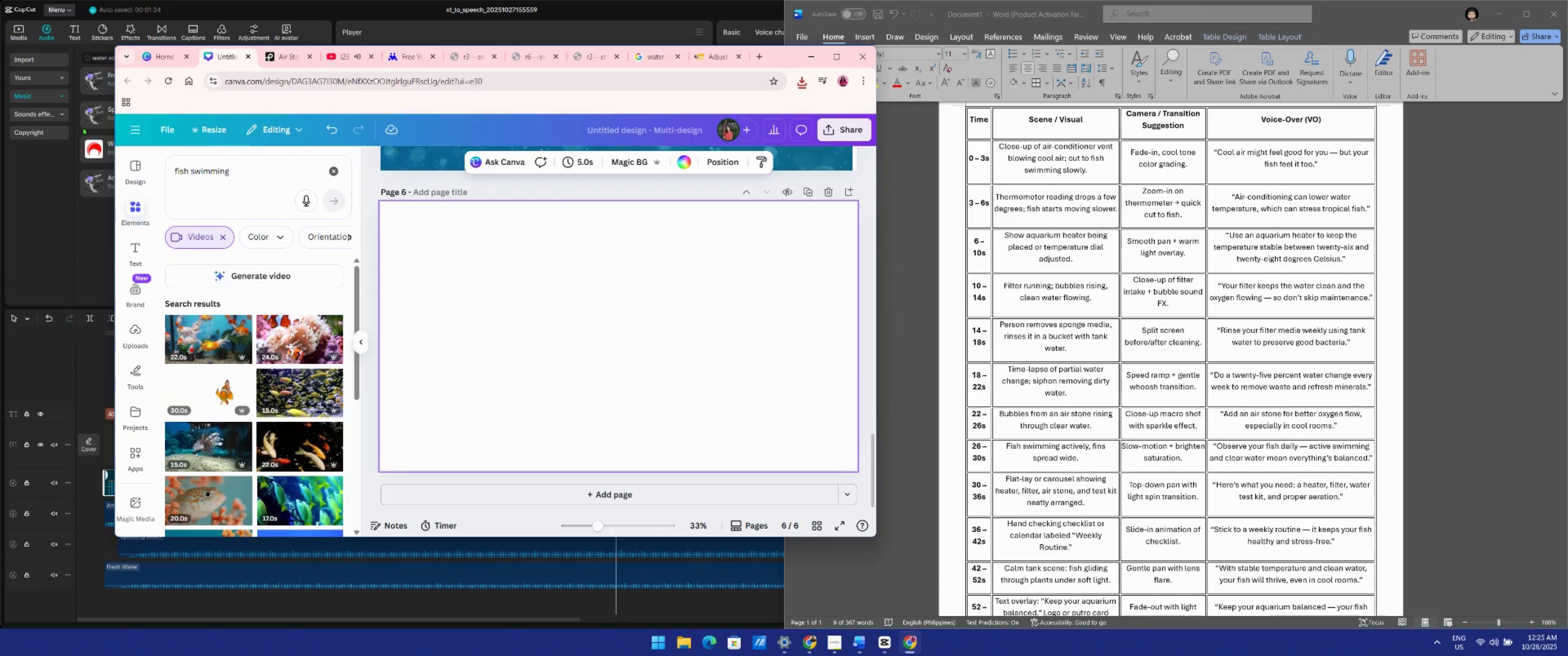 
left_click([704, 492])
 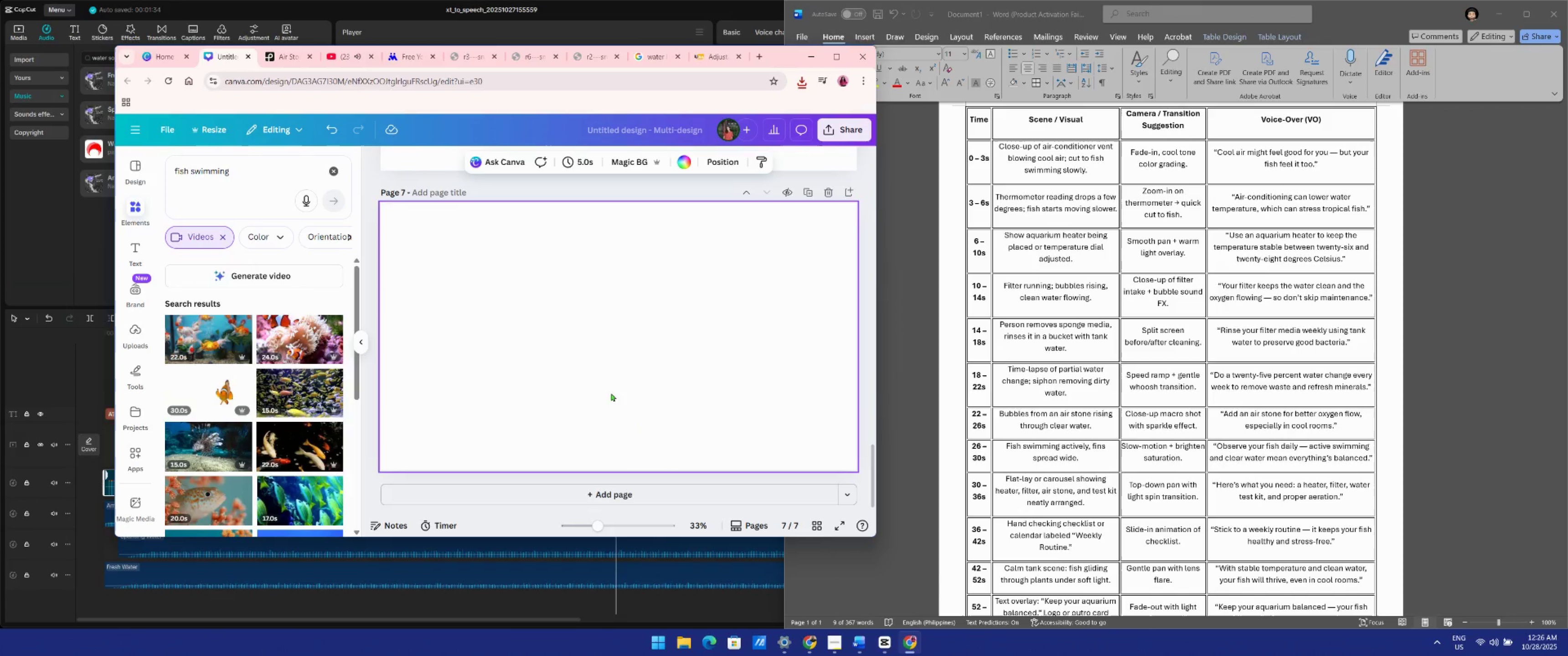 
scroll: coordinate [580, 346], scroll_direction: up, amount: 4.0
 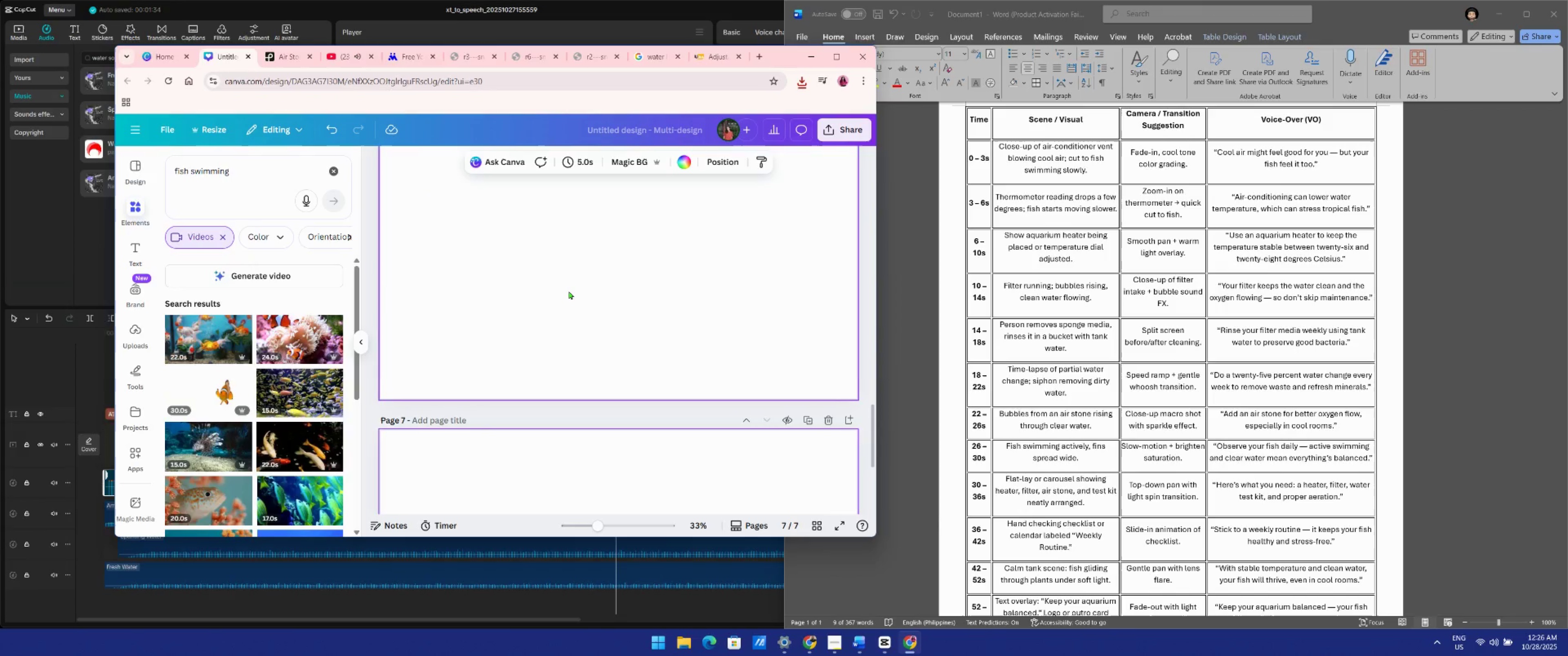 
left_click([569, 291])
 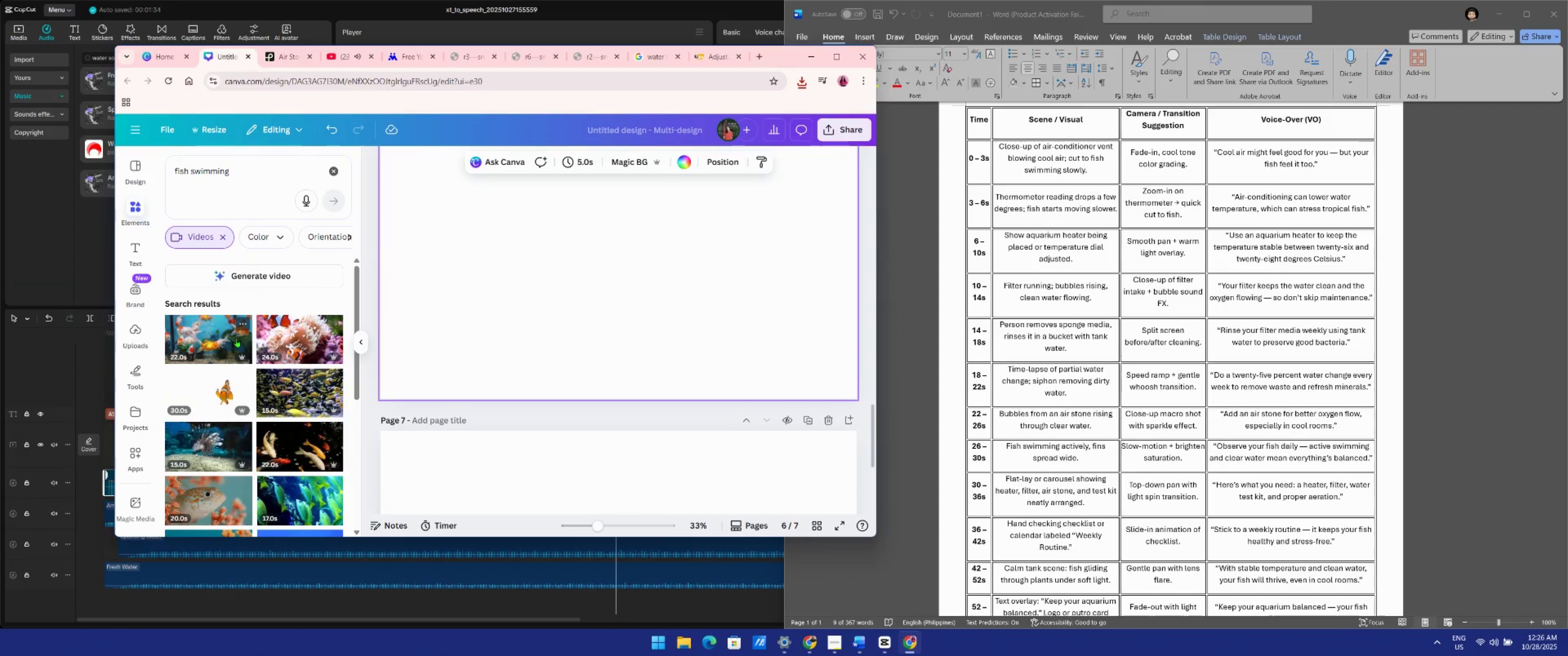 
left_click([237, 338])
 